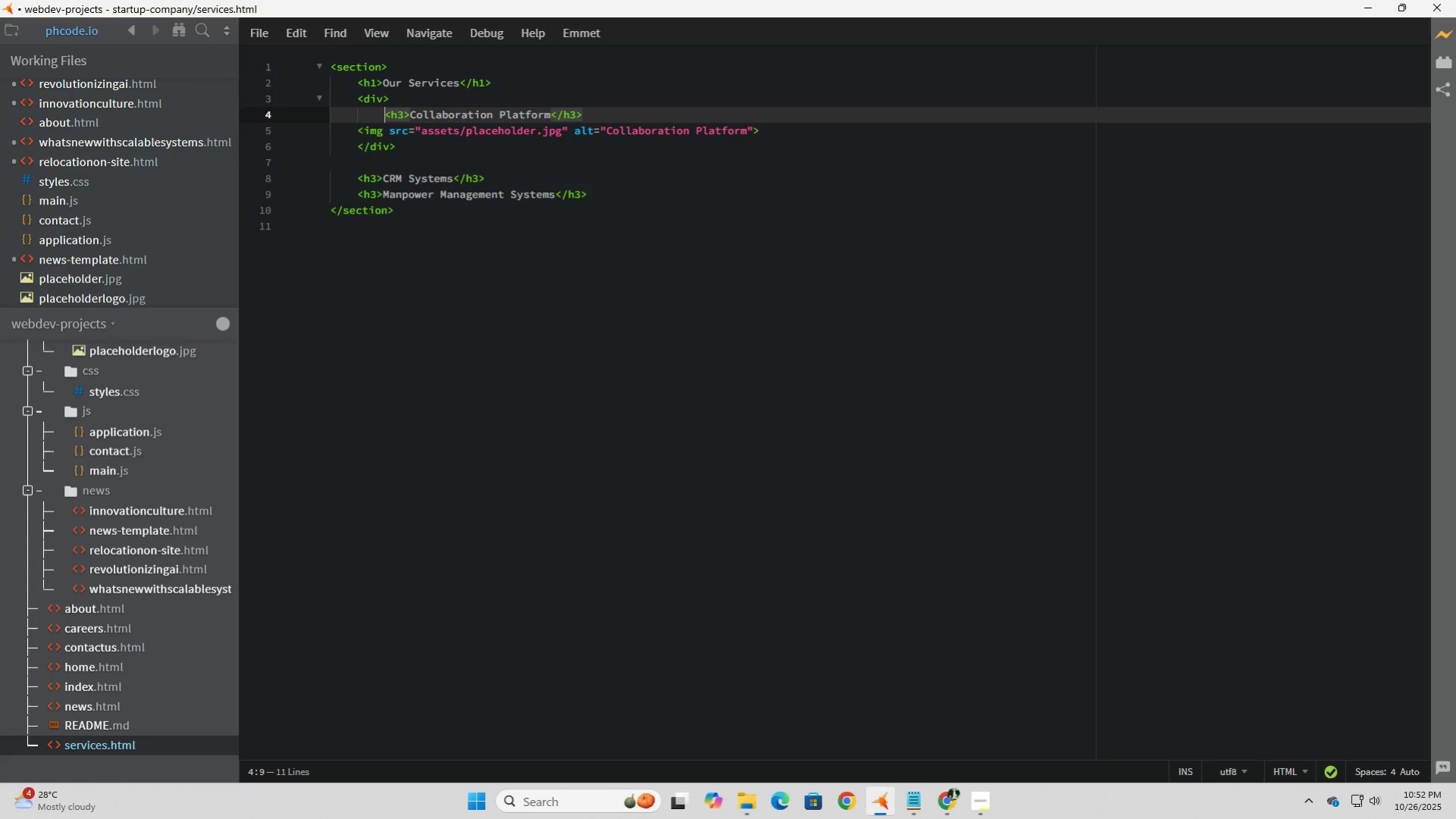 
key(Backspace)
 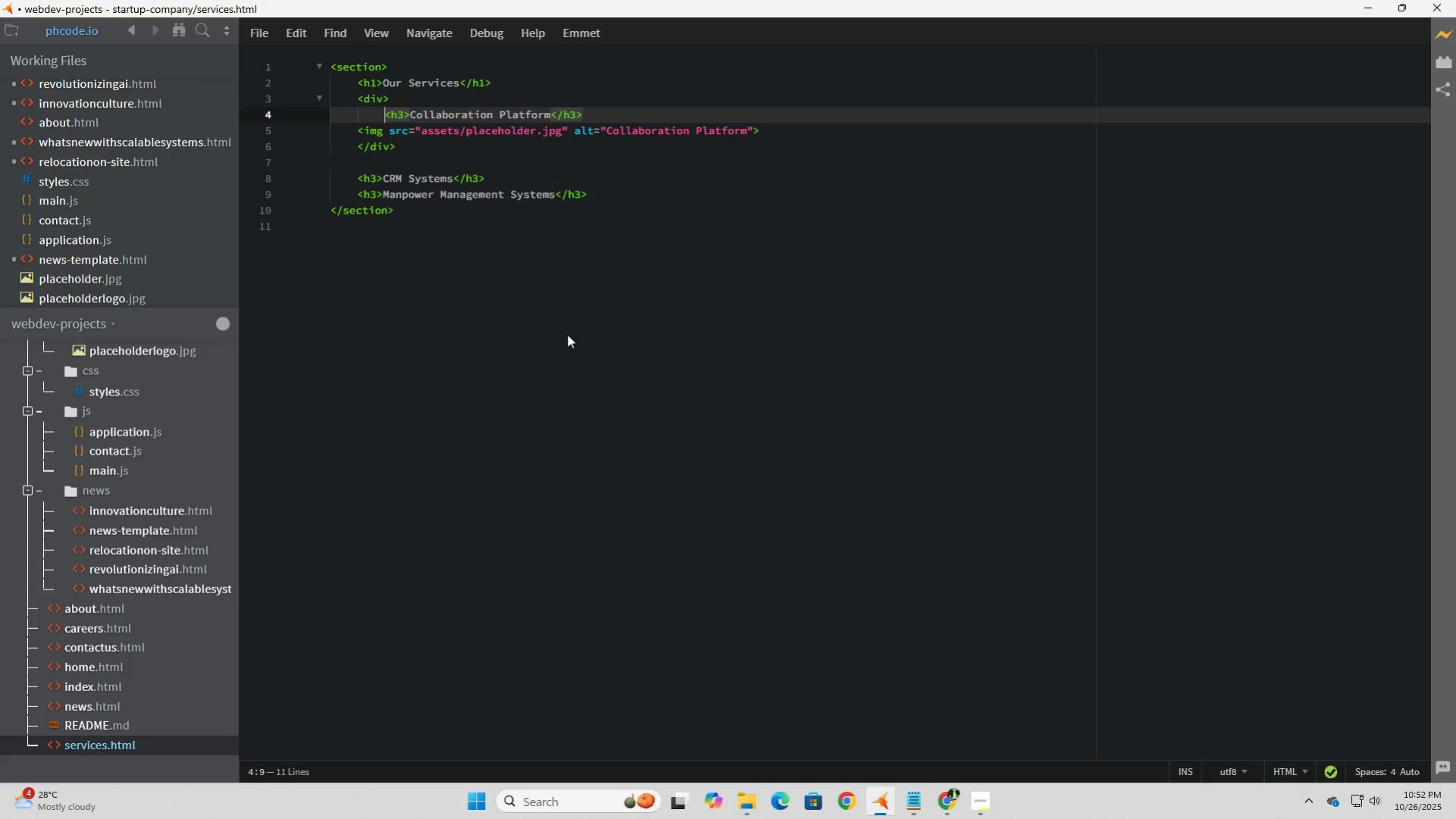 
key(Backspace)
 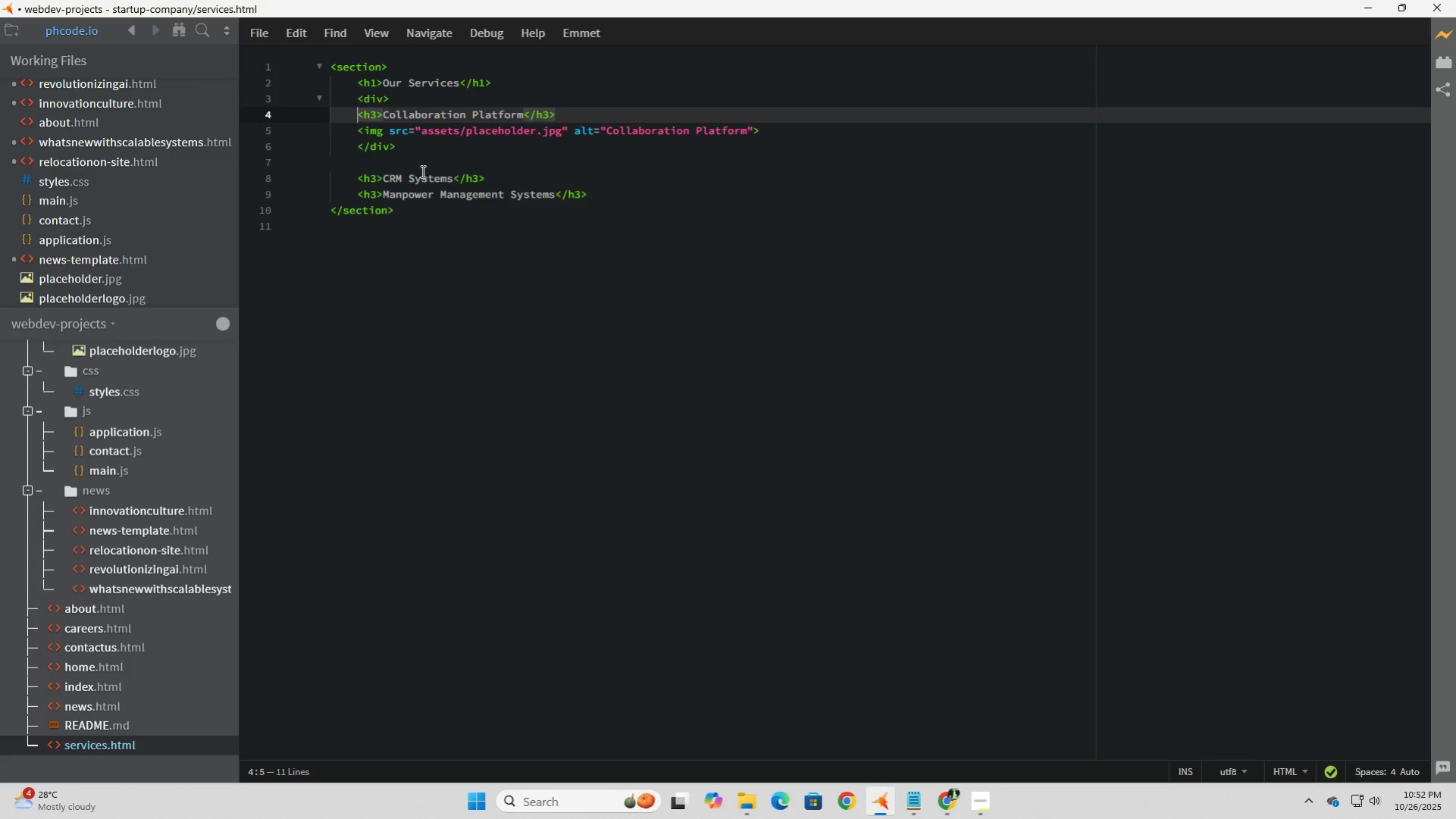 
left_click([412, 154])
 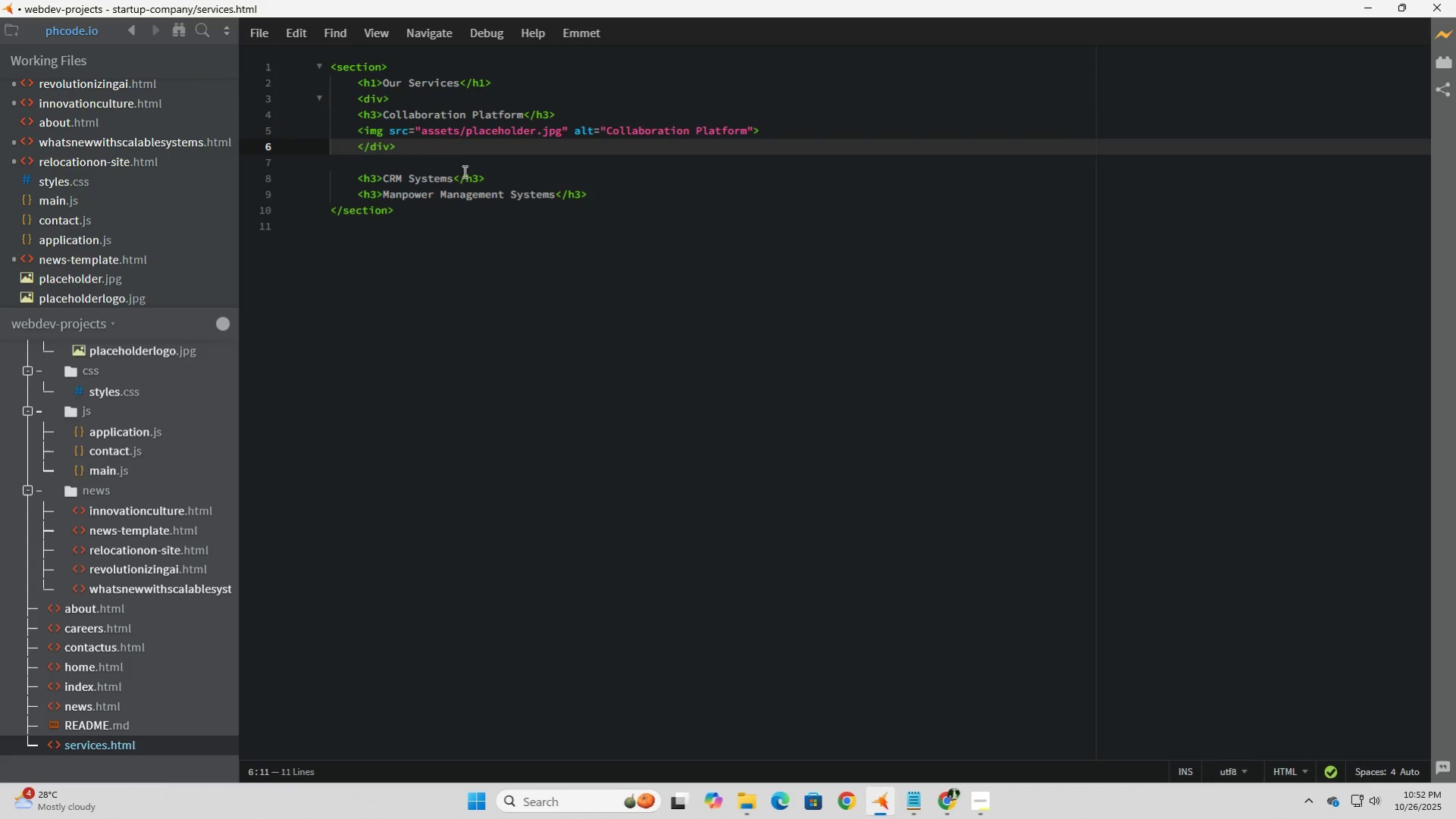 
left_click([457, 152])
 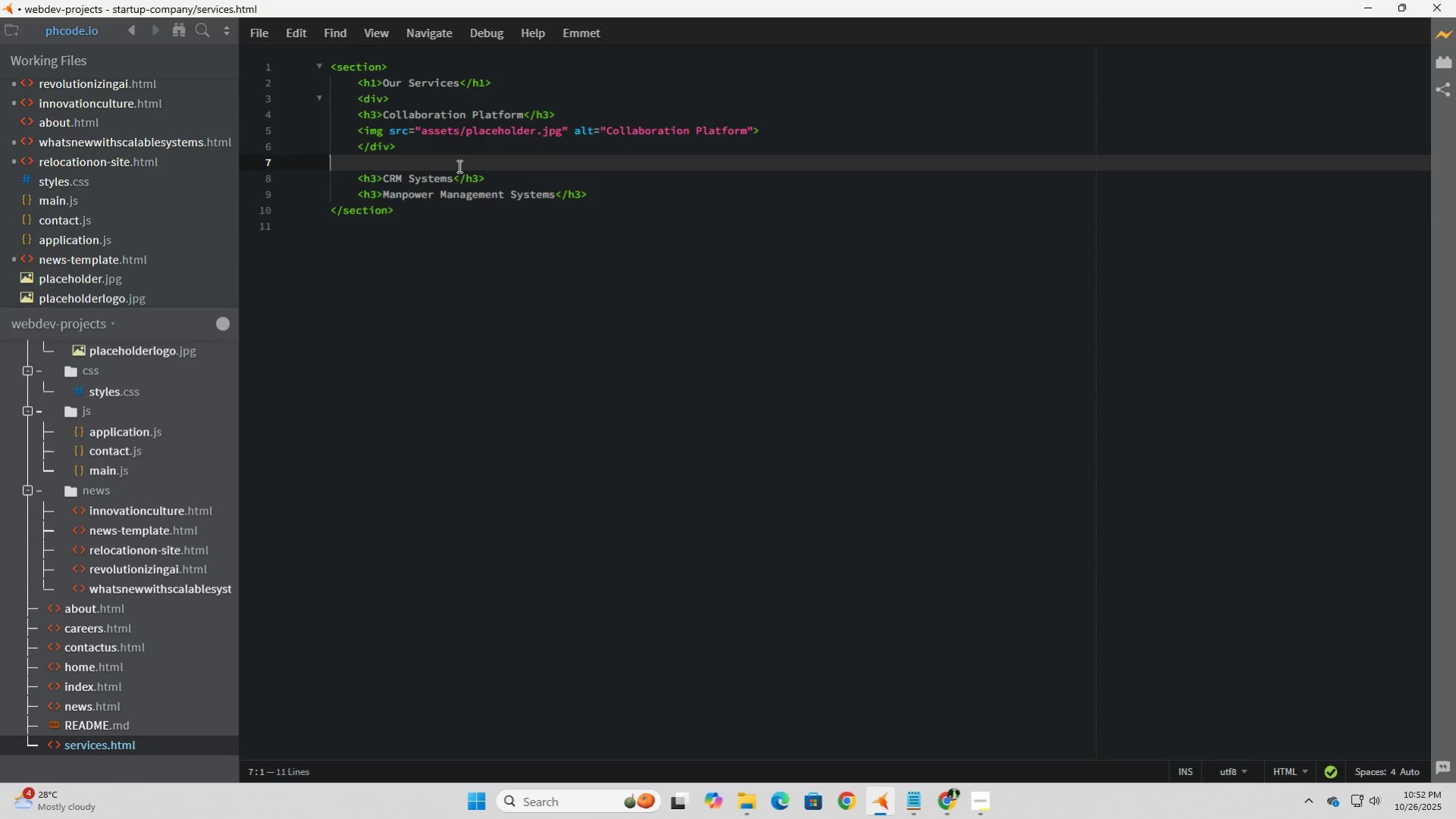 
left_click([458, 166])
 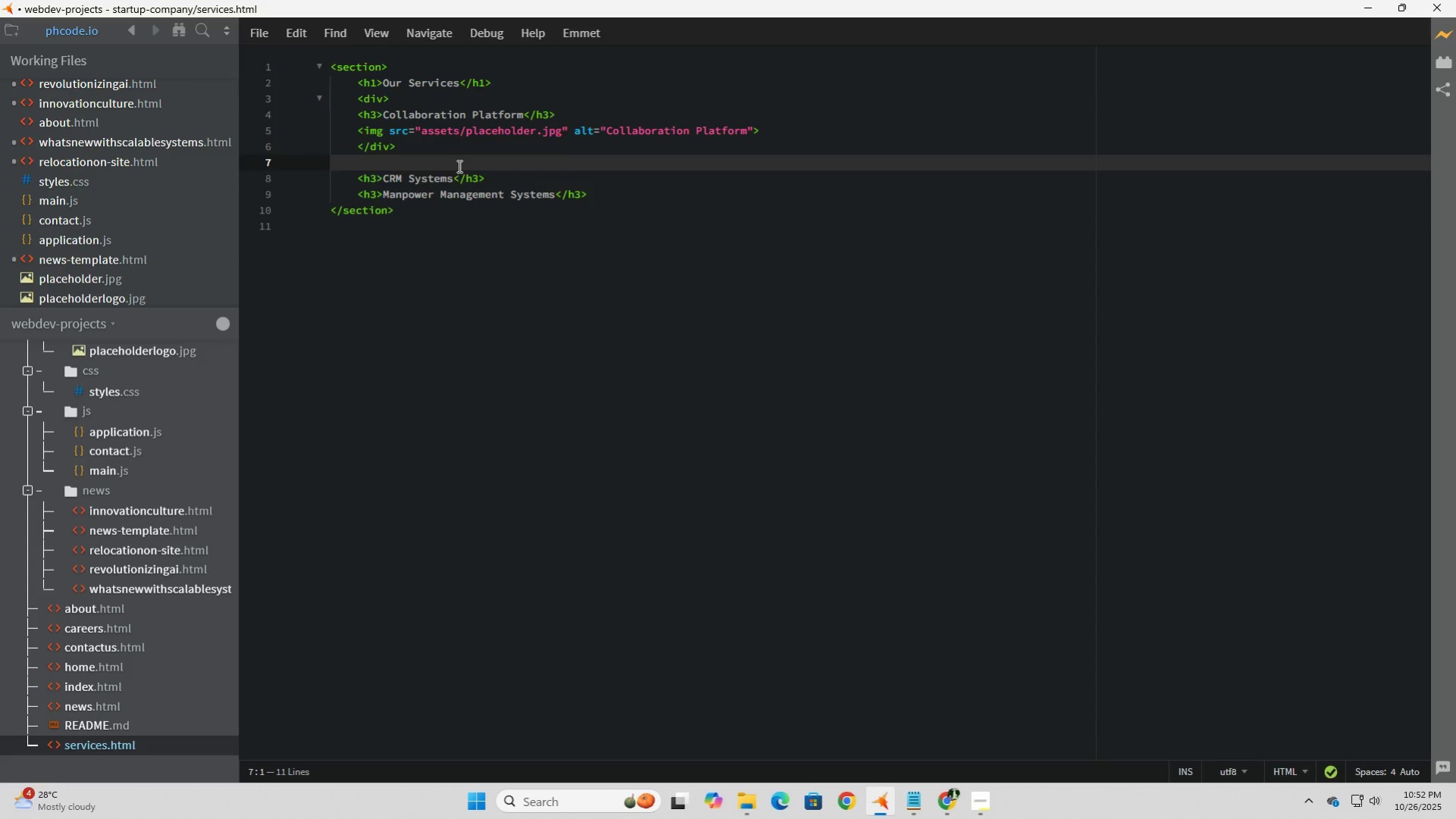 
key(Tab)
type(<div<)
key(Backspace)
type(>)
 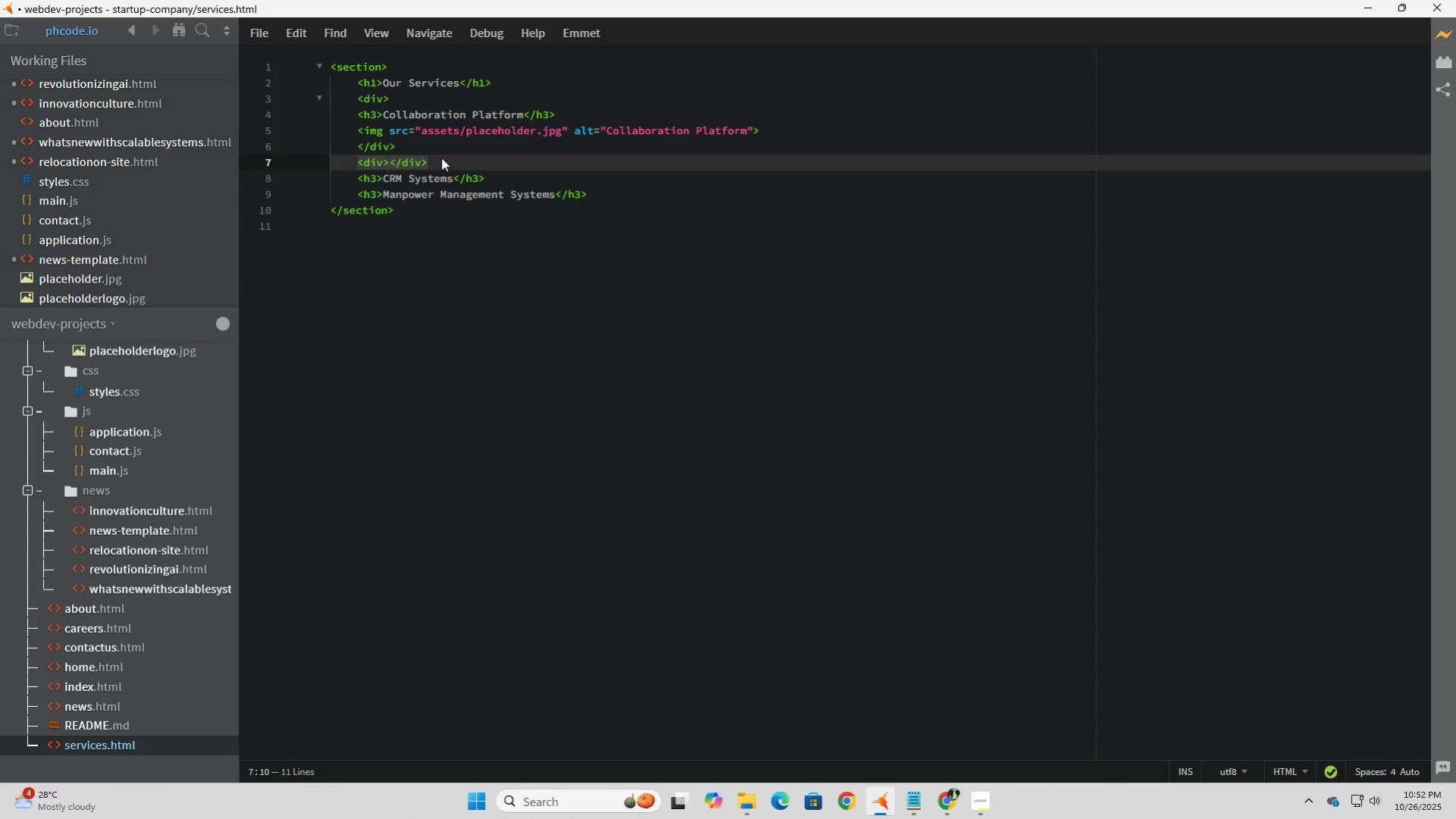 
key(Enter)
 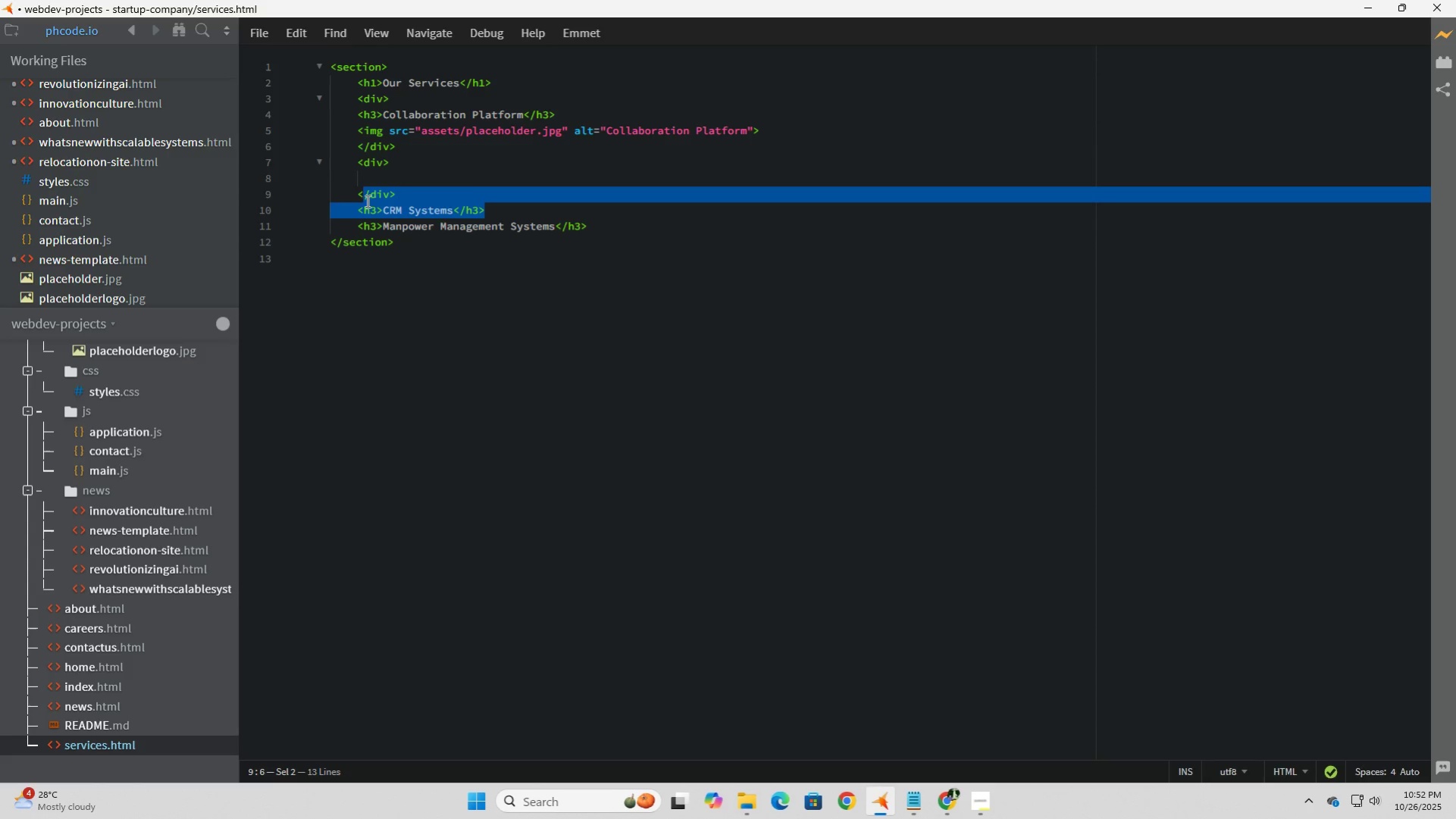 
wait(5.02)
 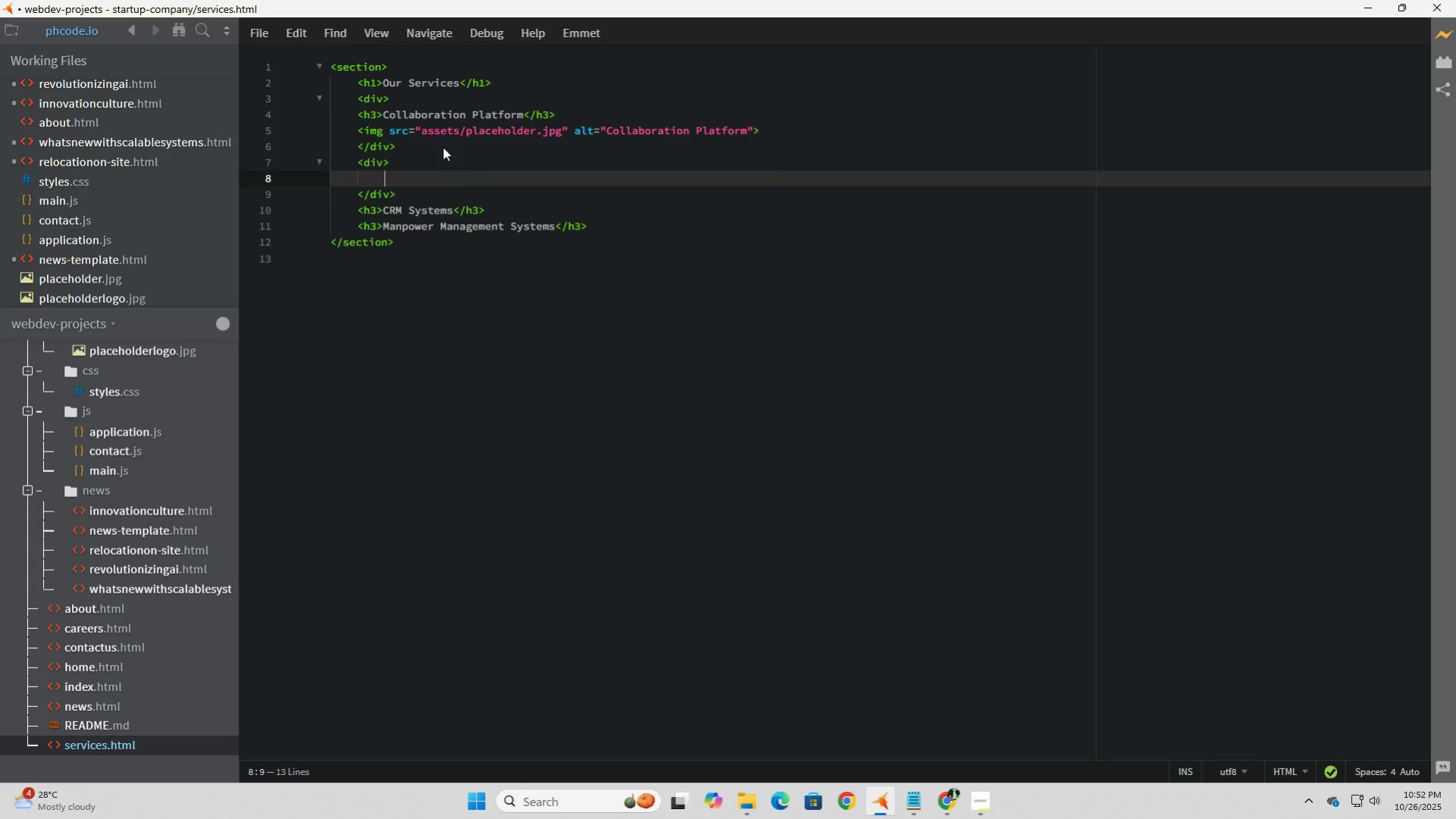 
key(Control+X)
 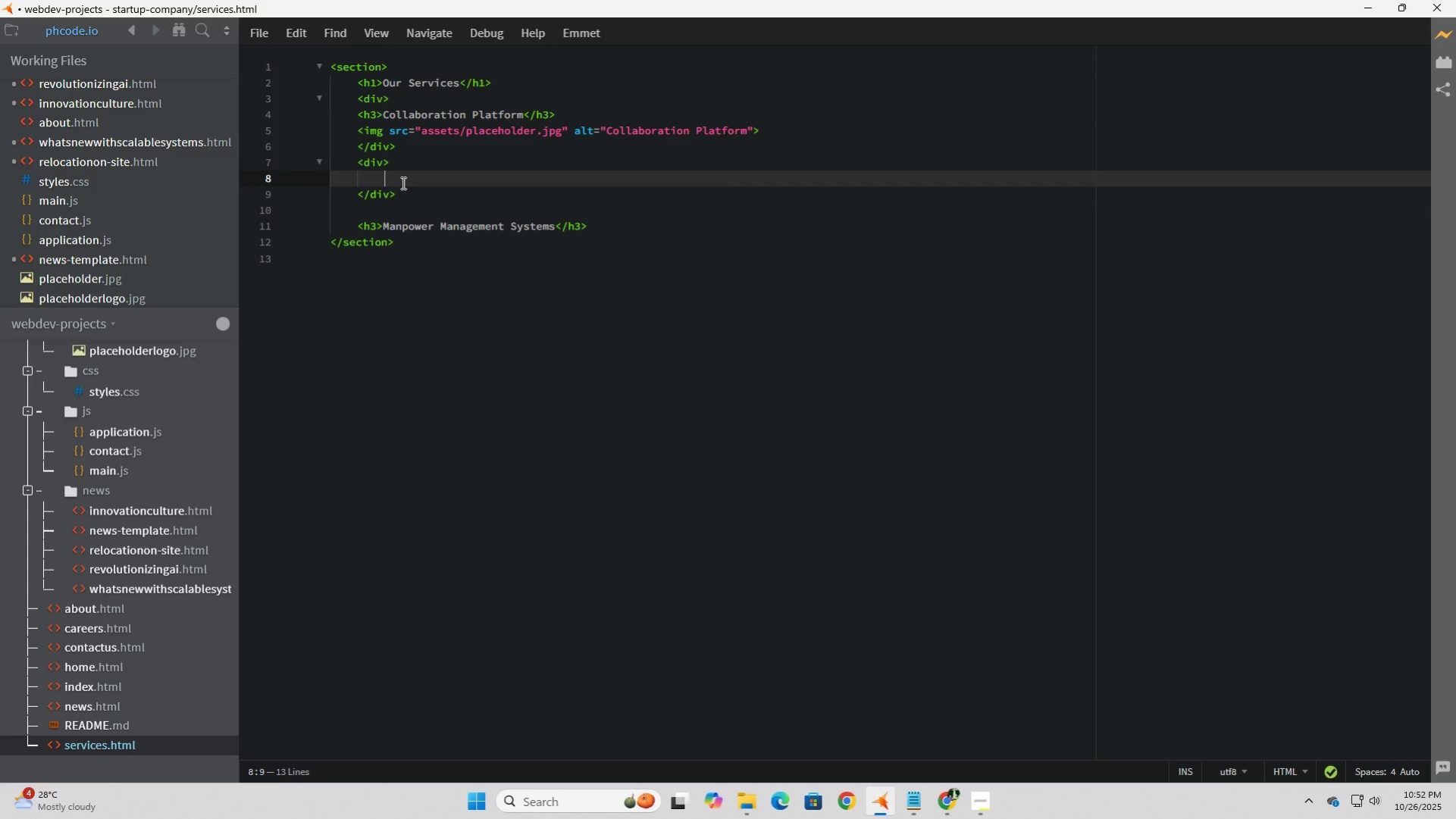 
key(Control+V)
 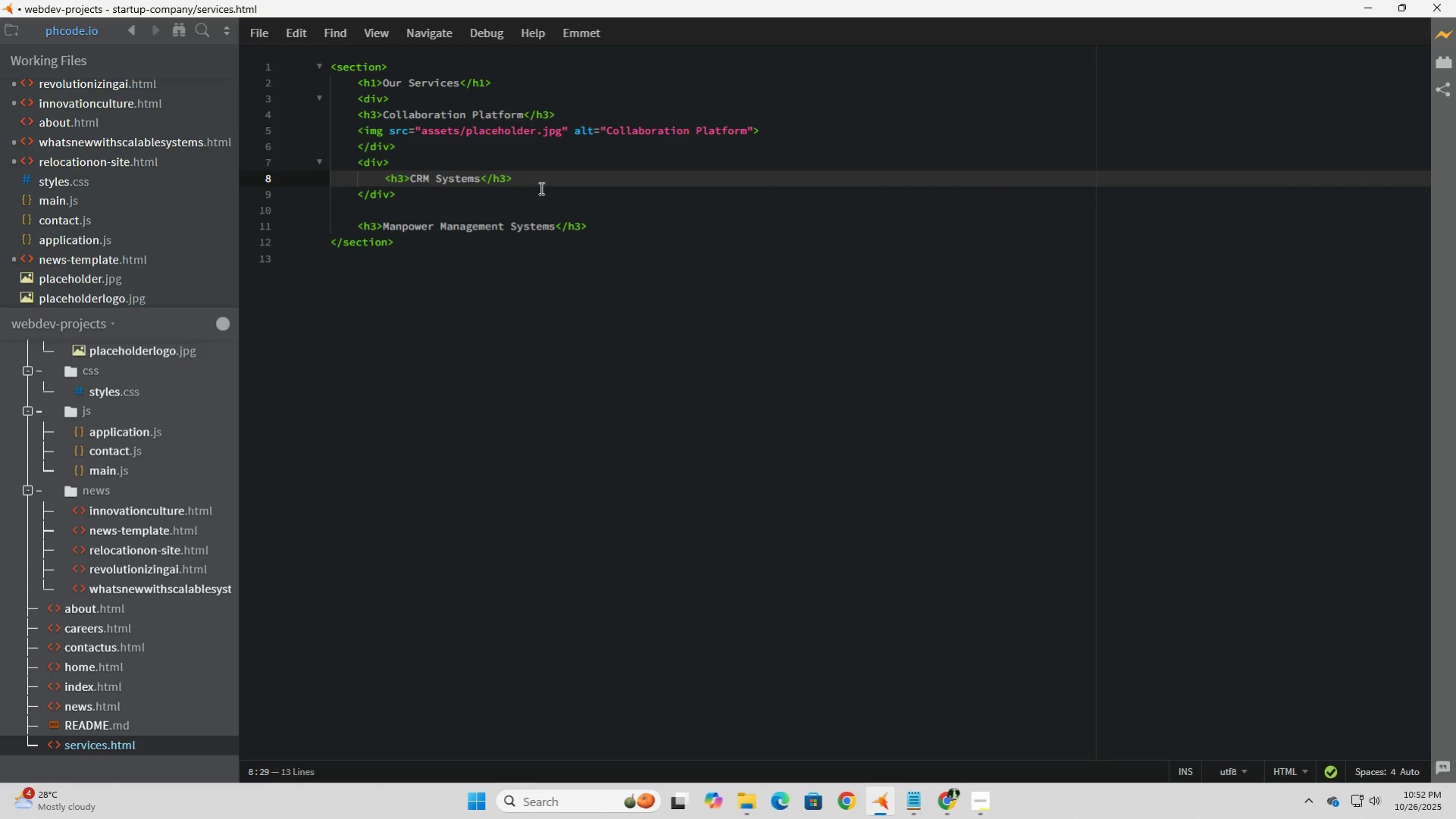 
key(Enter)
 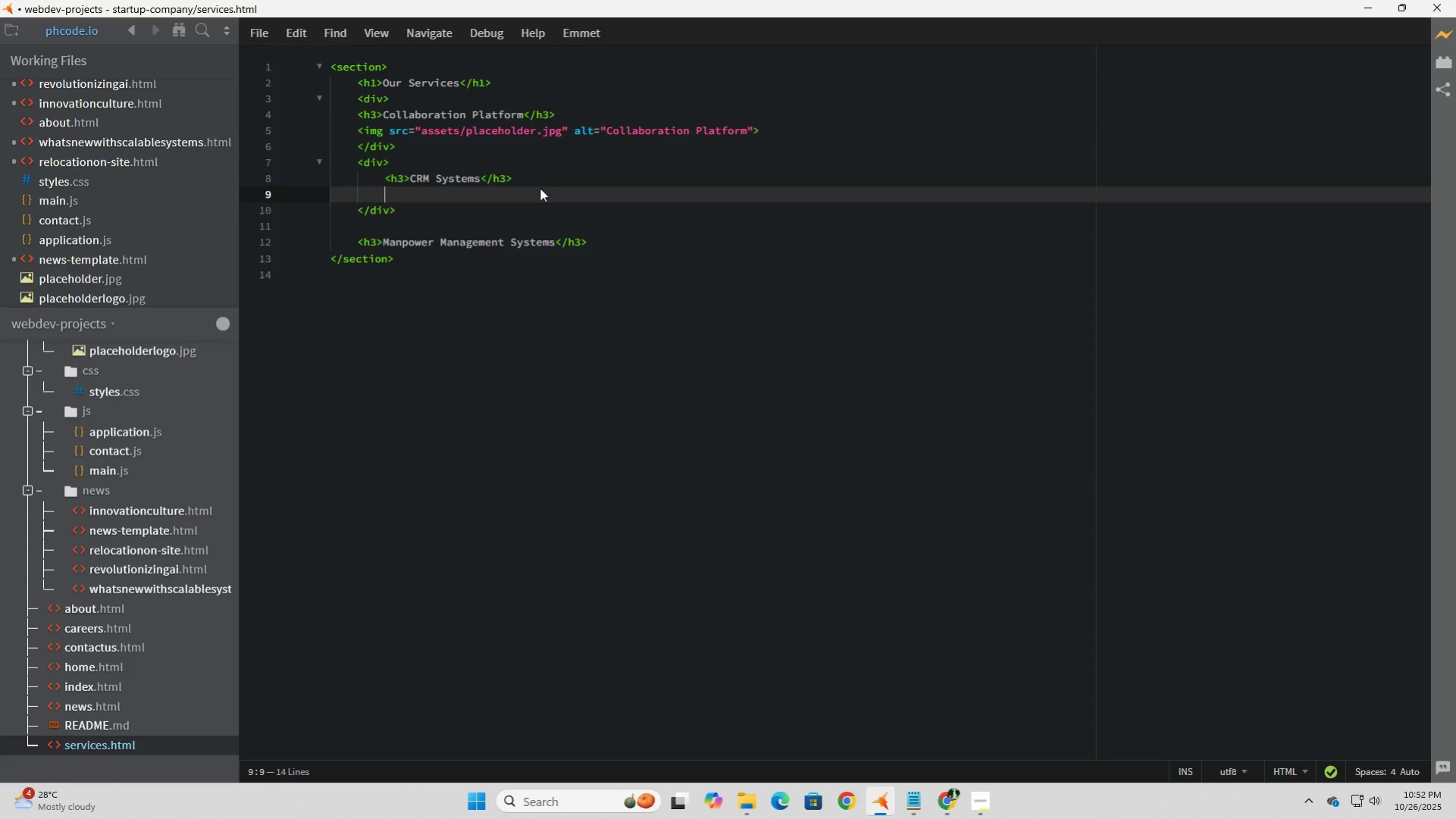 
type(<img src=")
key(Tab)
key(Tab)
type( alt=)
 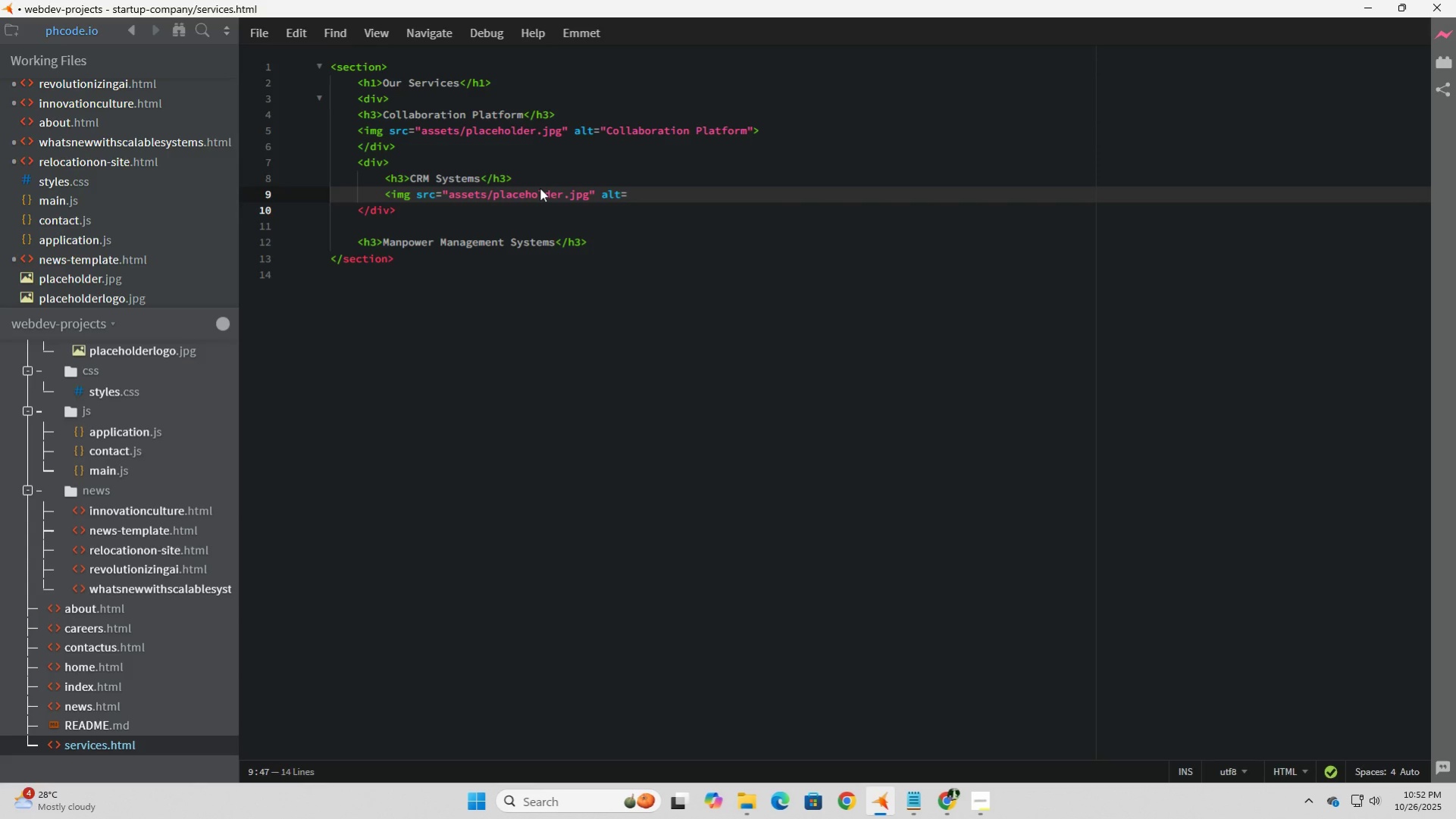 
key(Shift+Quote)
 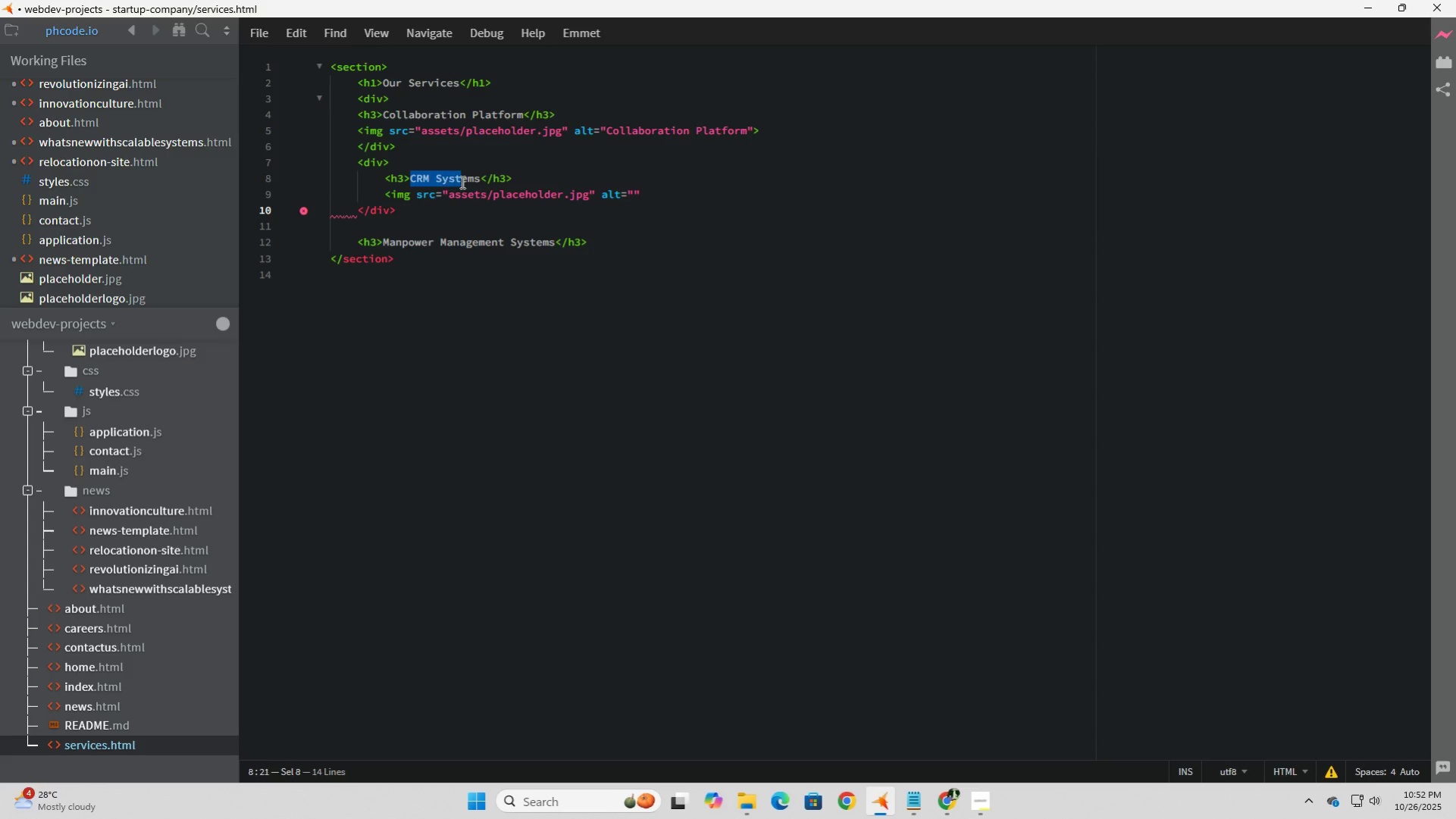 
key(Control+C)
 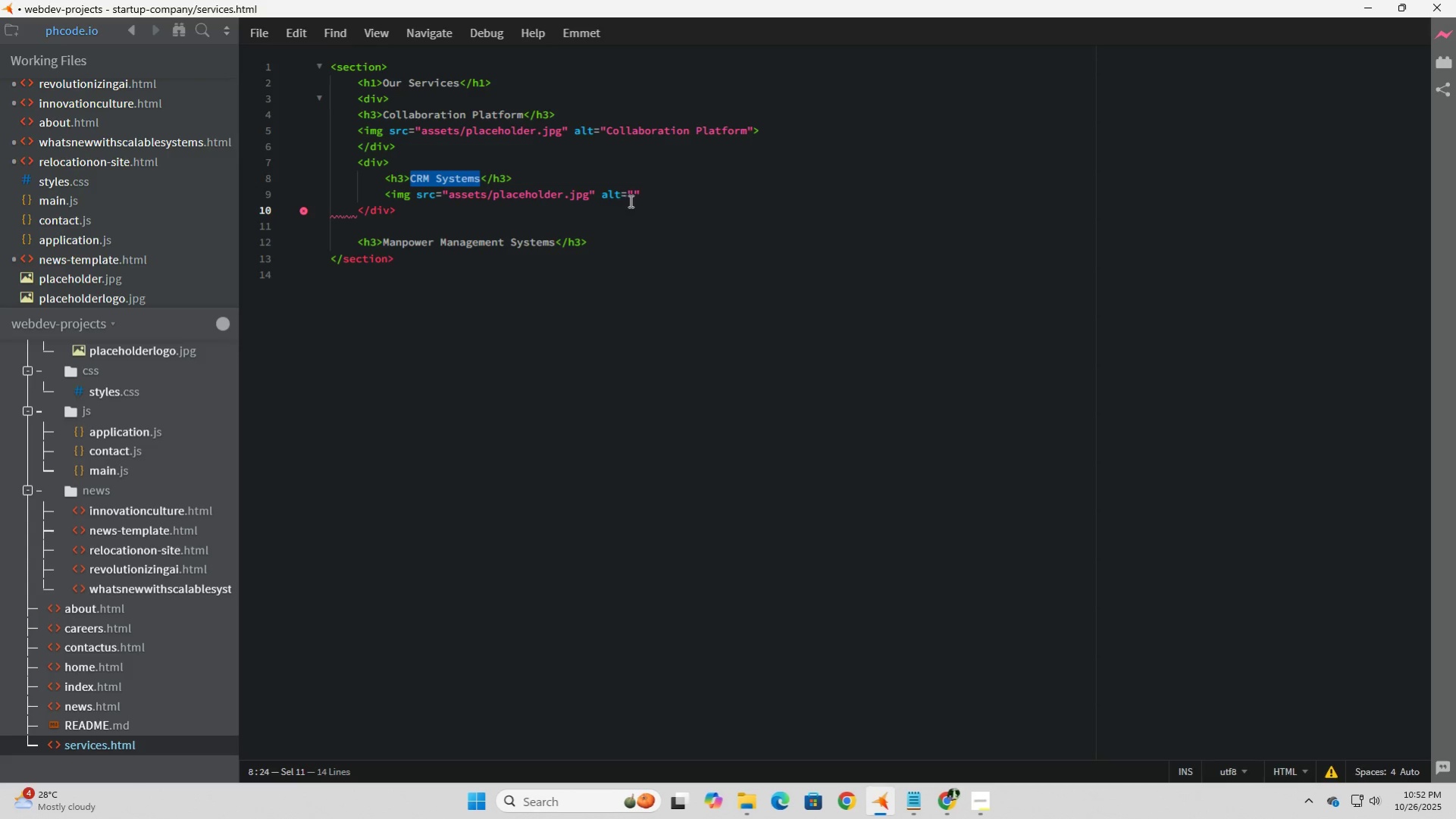 
left_click([631, 193])
 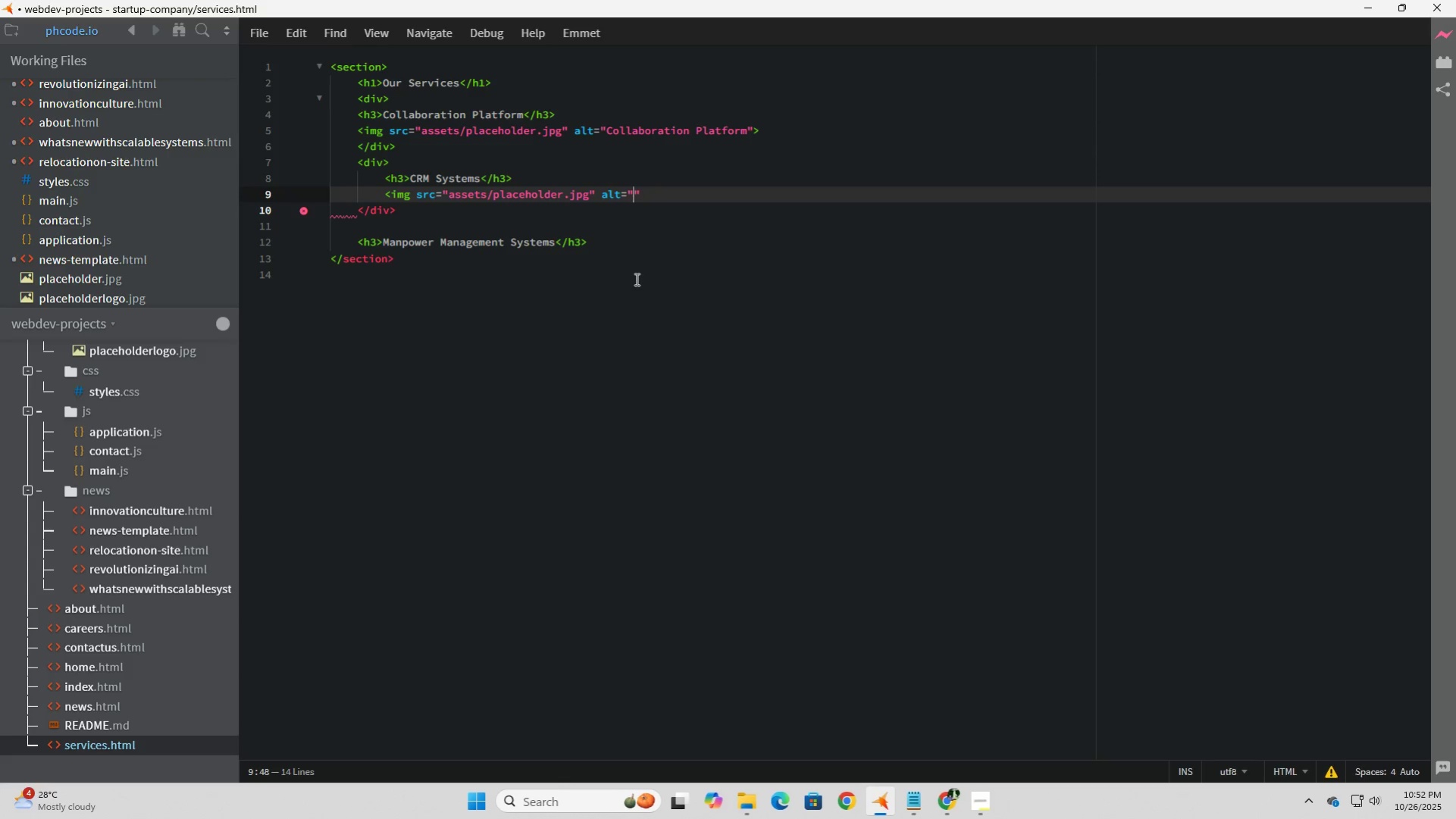 
key(Control+V)
 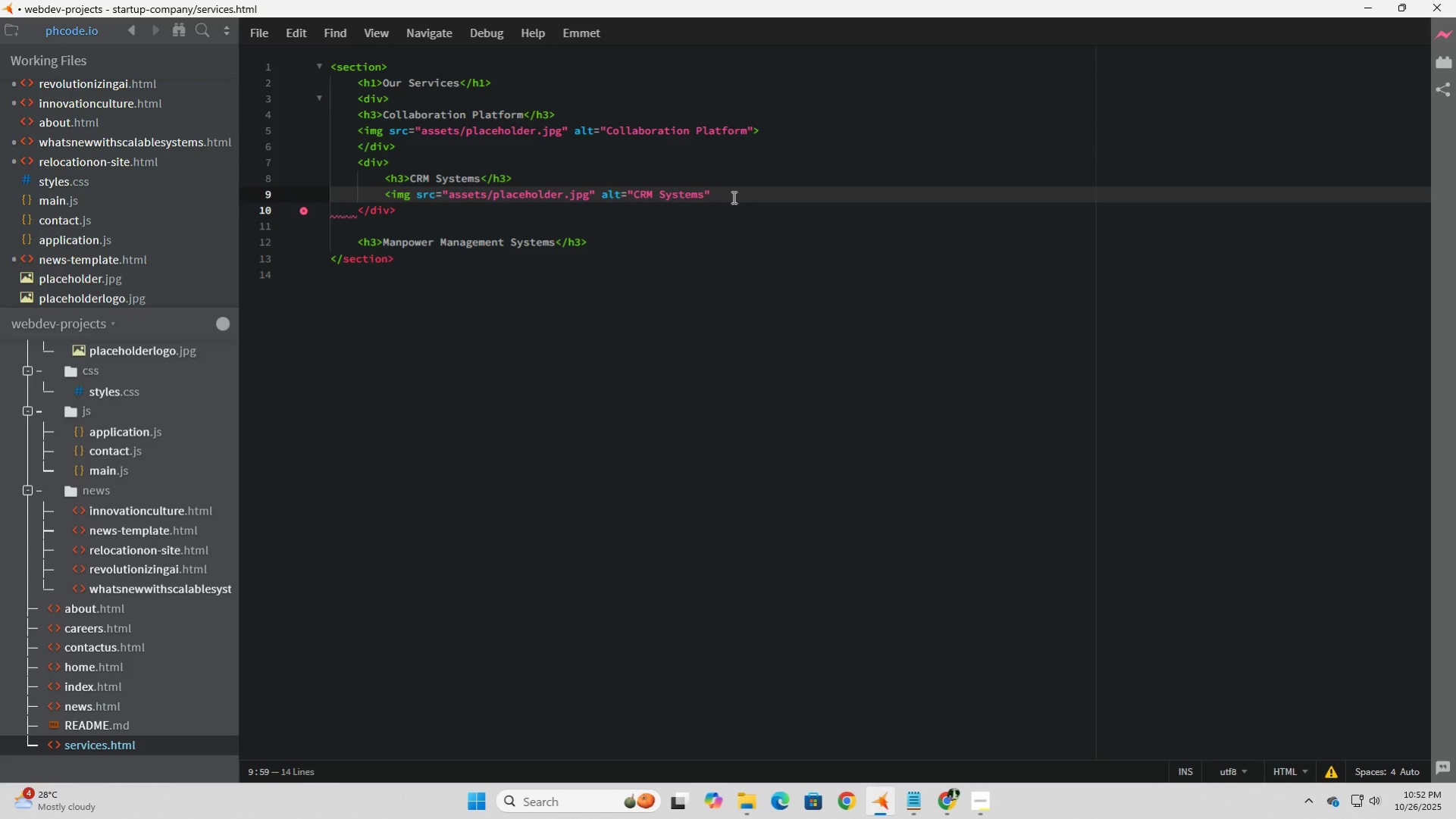 
left_click([731, 195])
 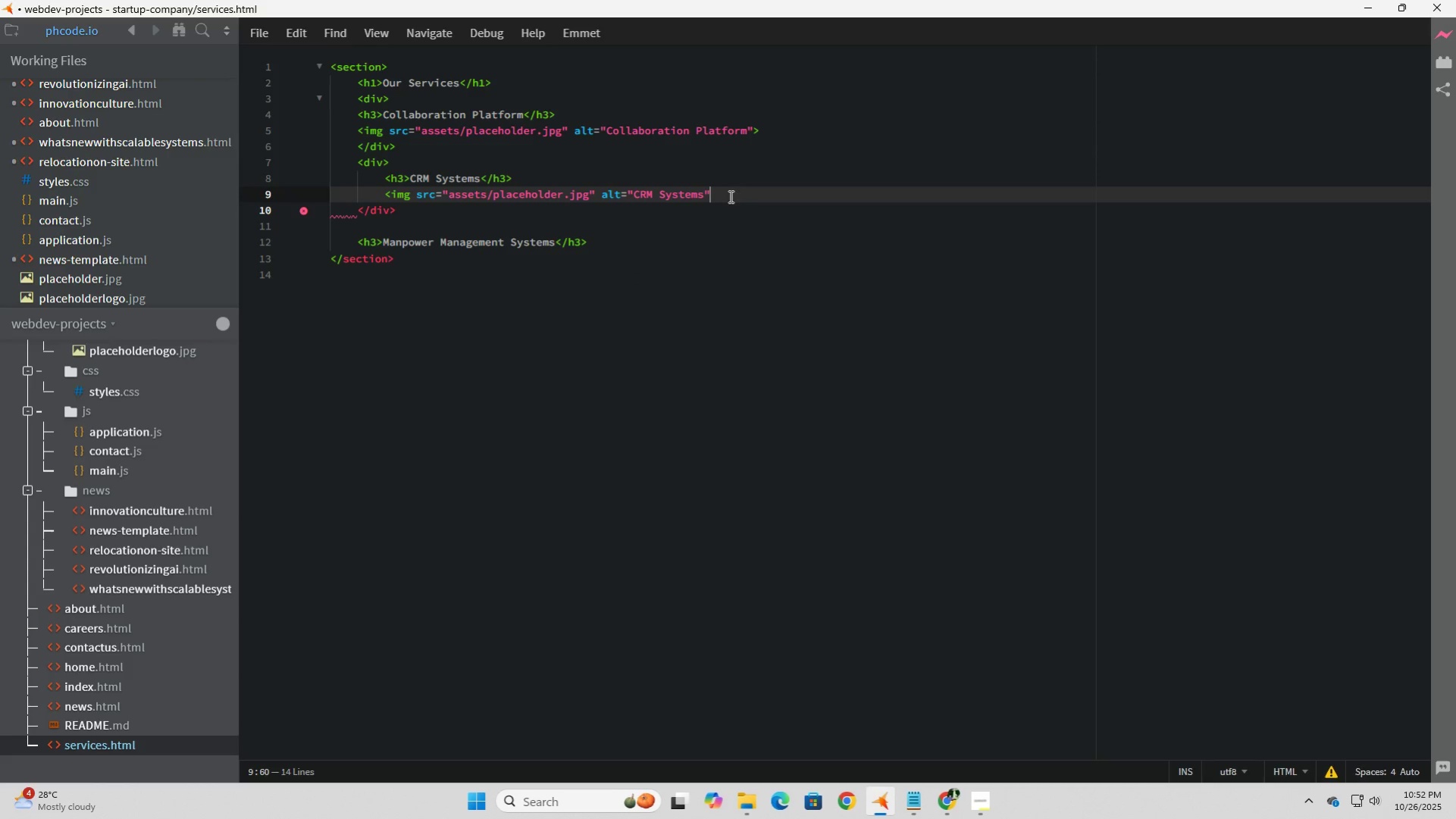 
key(Shift+Period)
 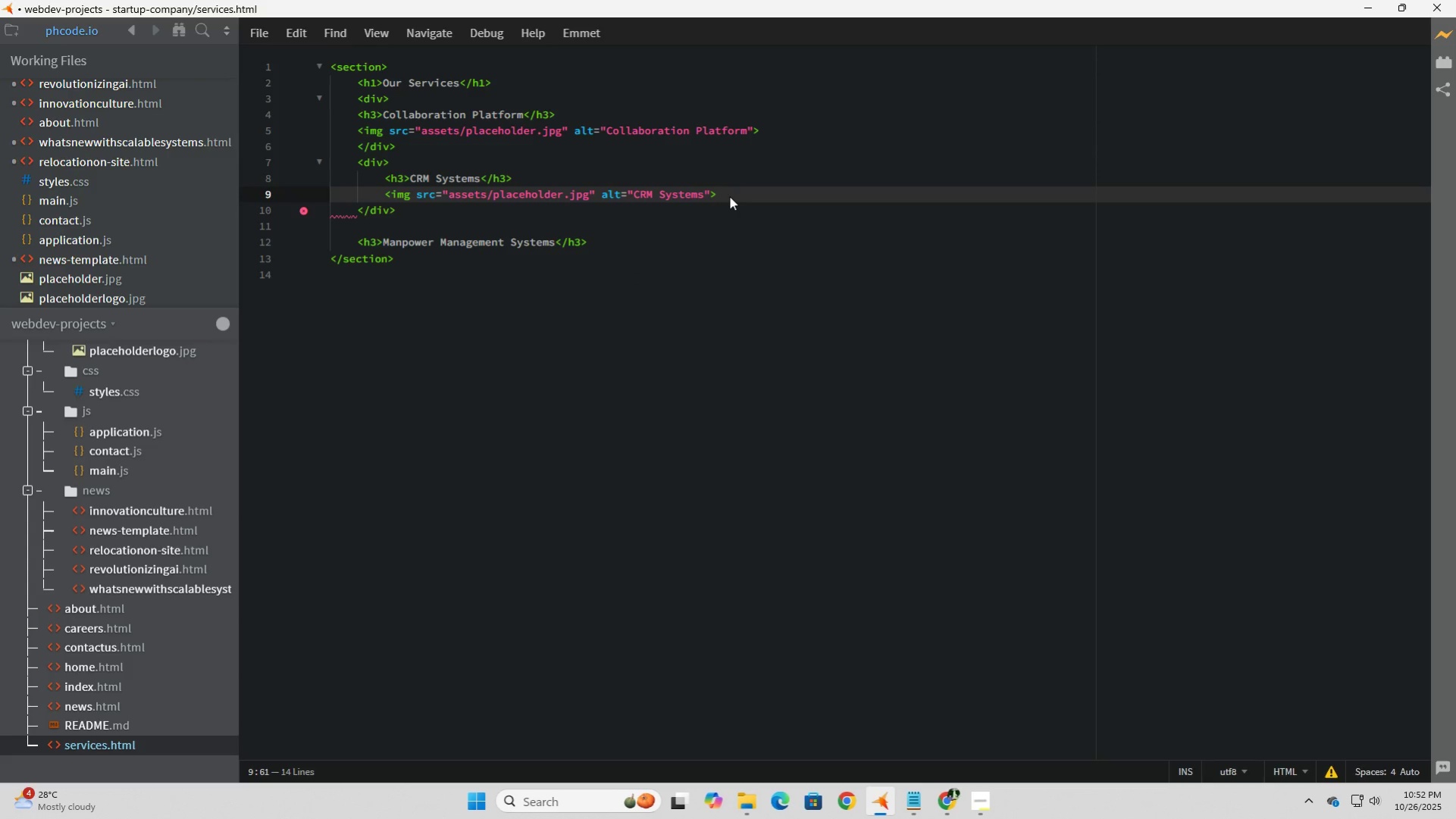 
key(ArrowDown)
 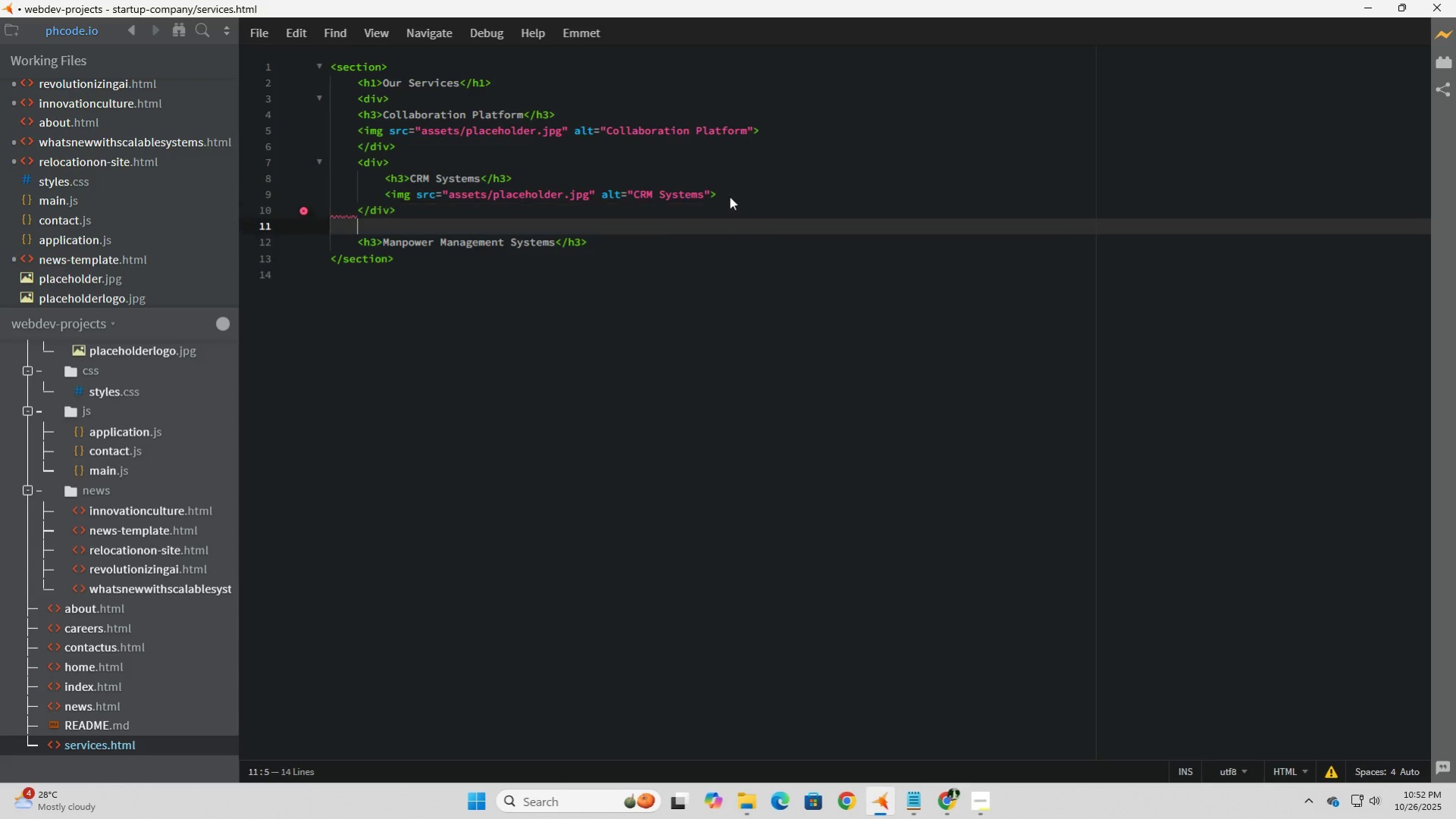 
key(ArrowDown)
 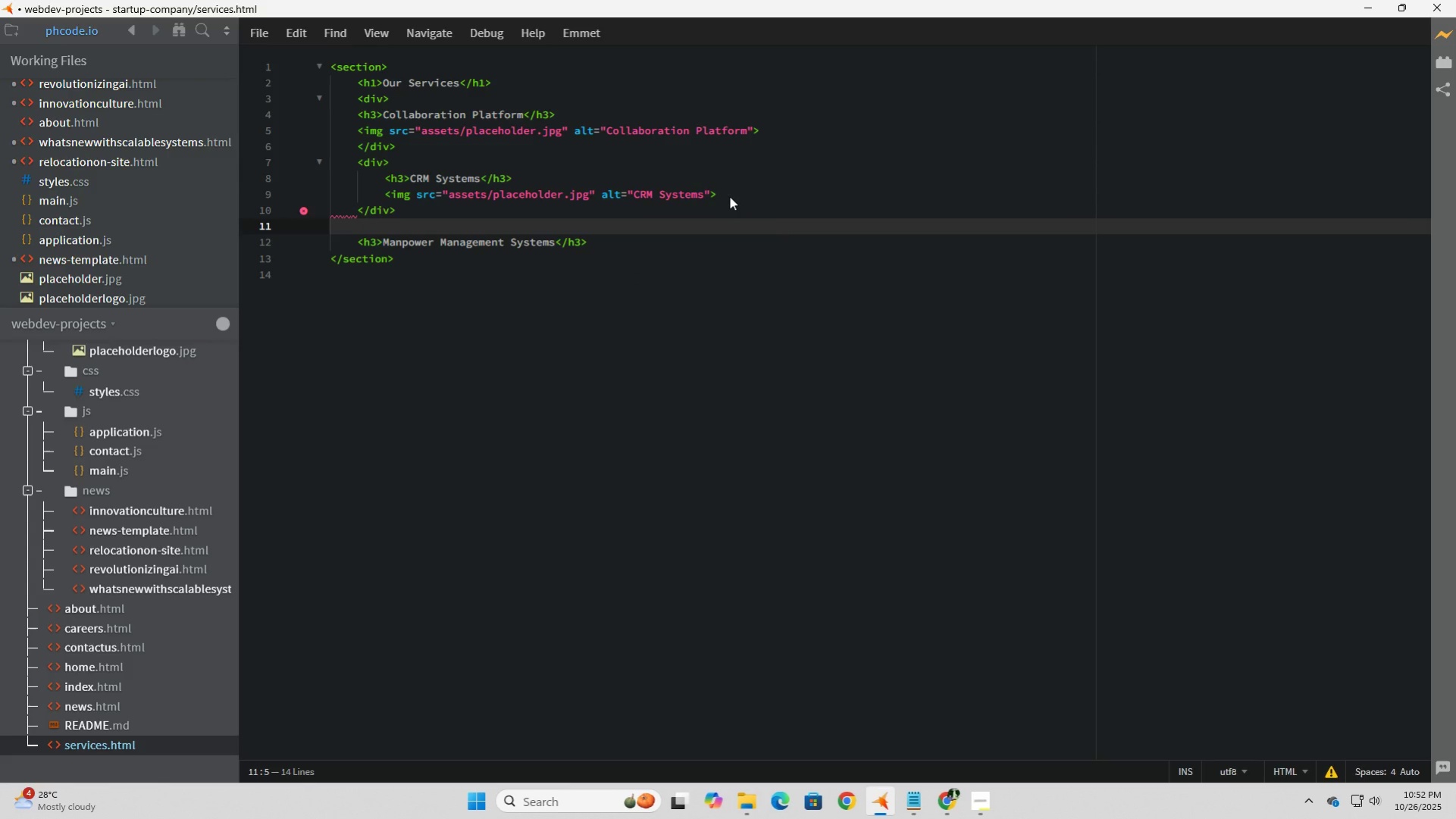 
key(Backspace)
 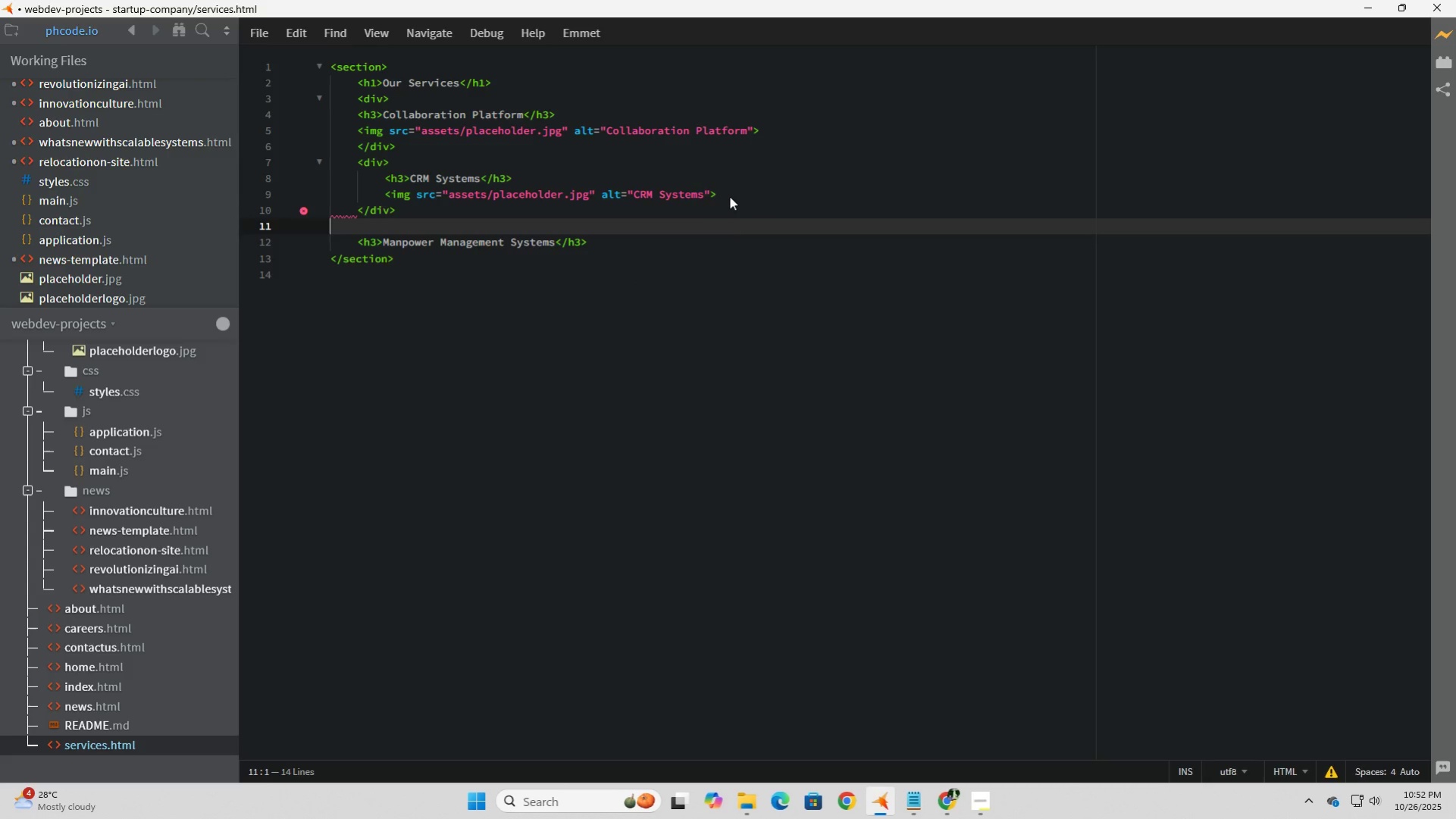 
key(Backspace)
 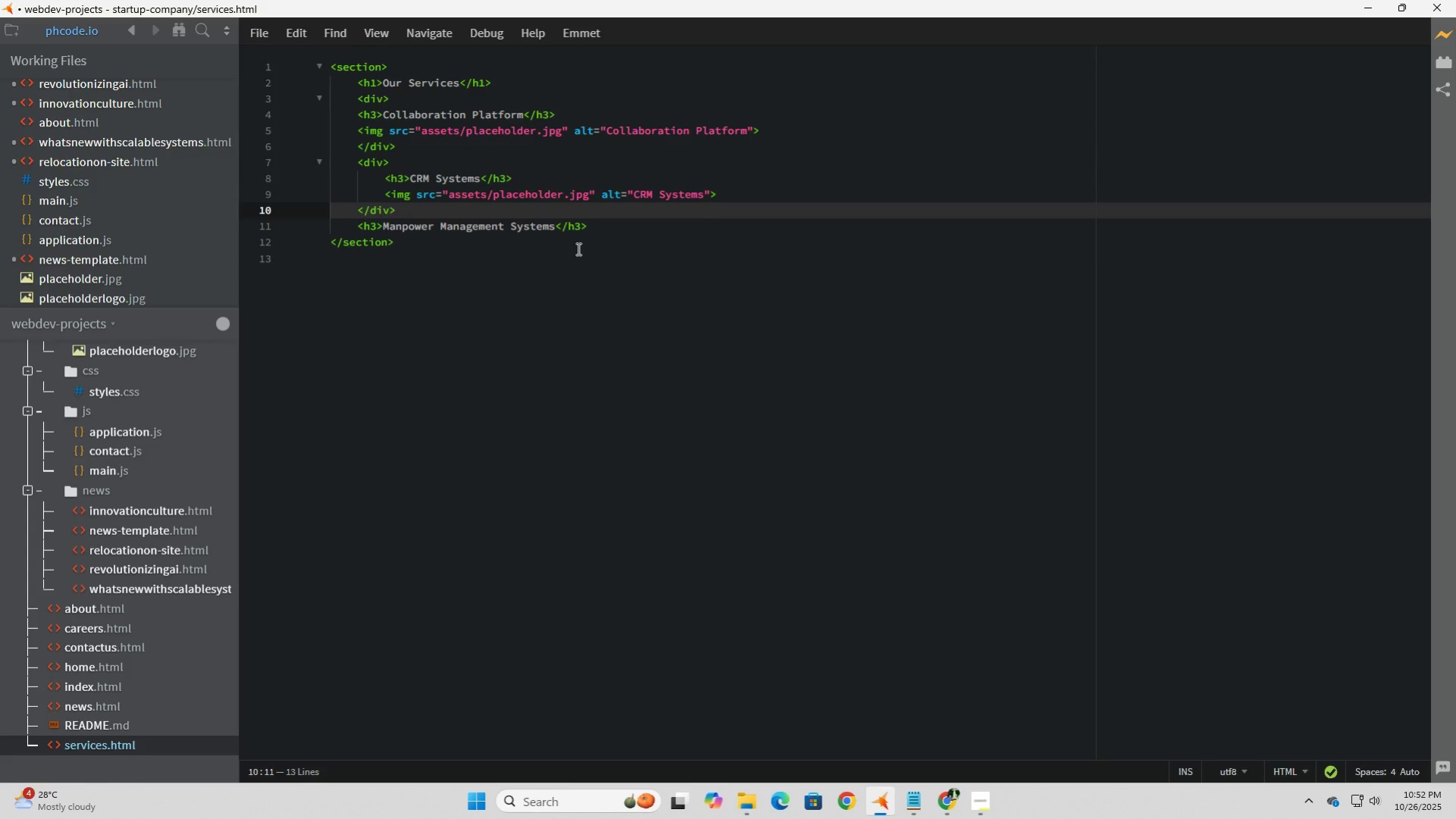 
key(Enter)
 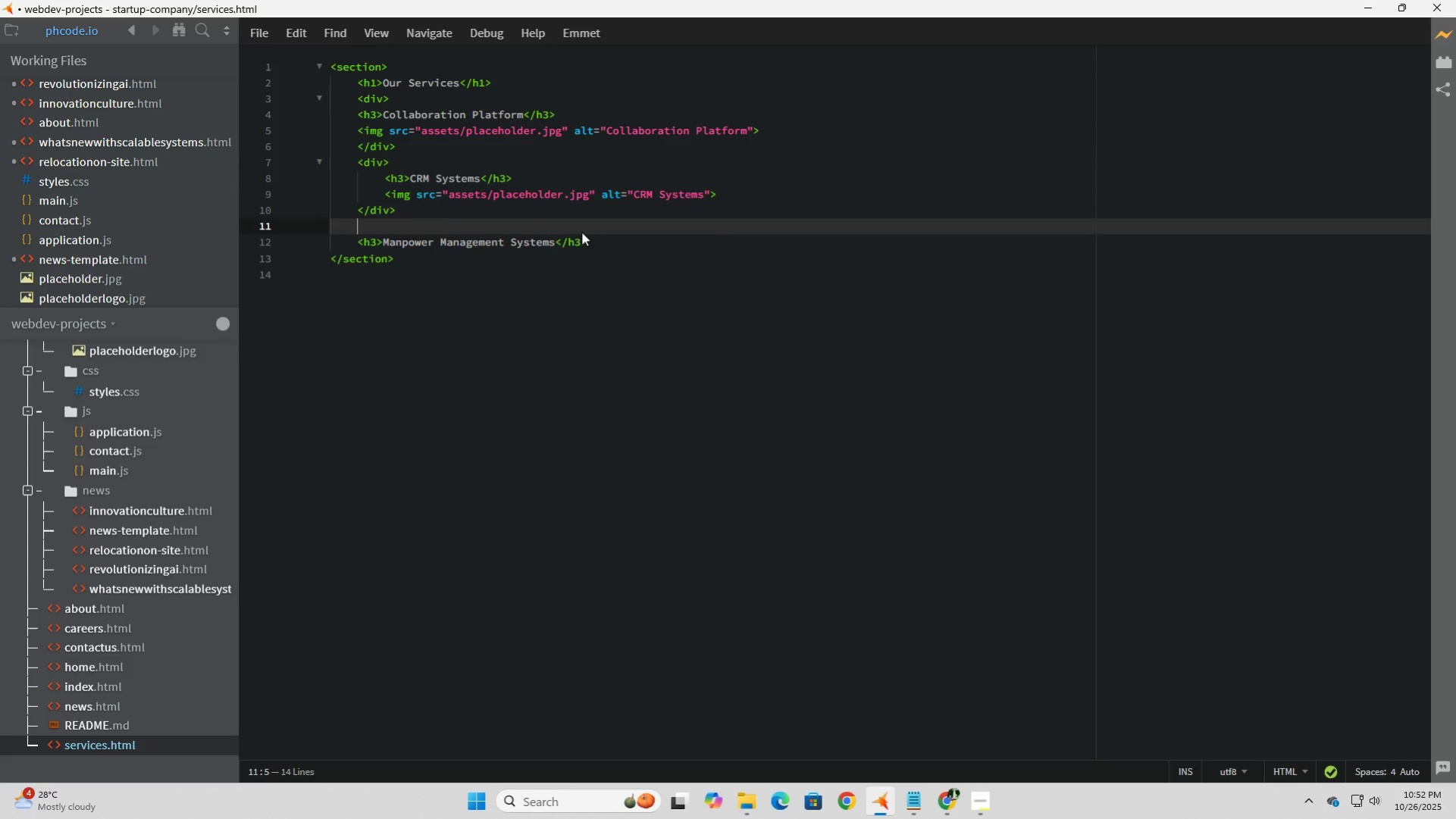 
type(<div>)
 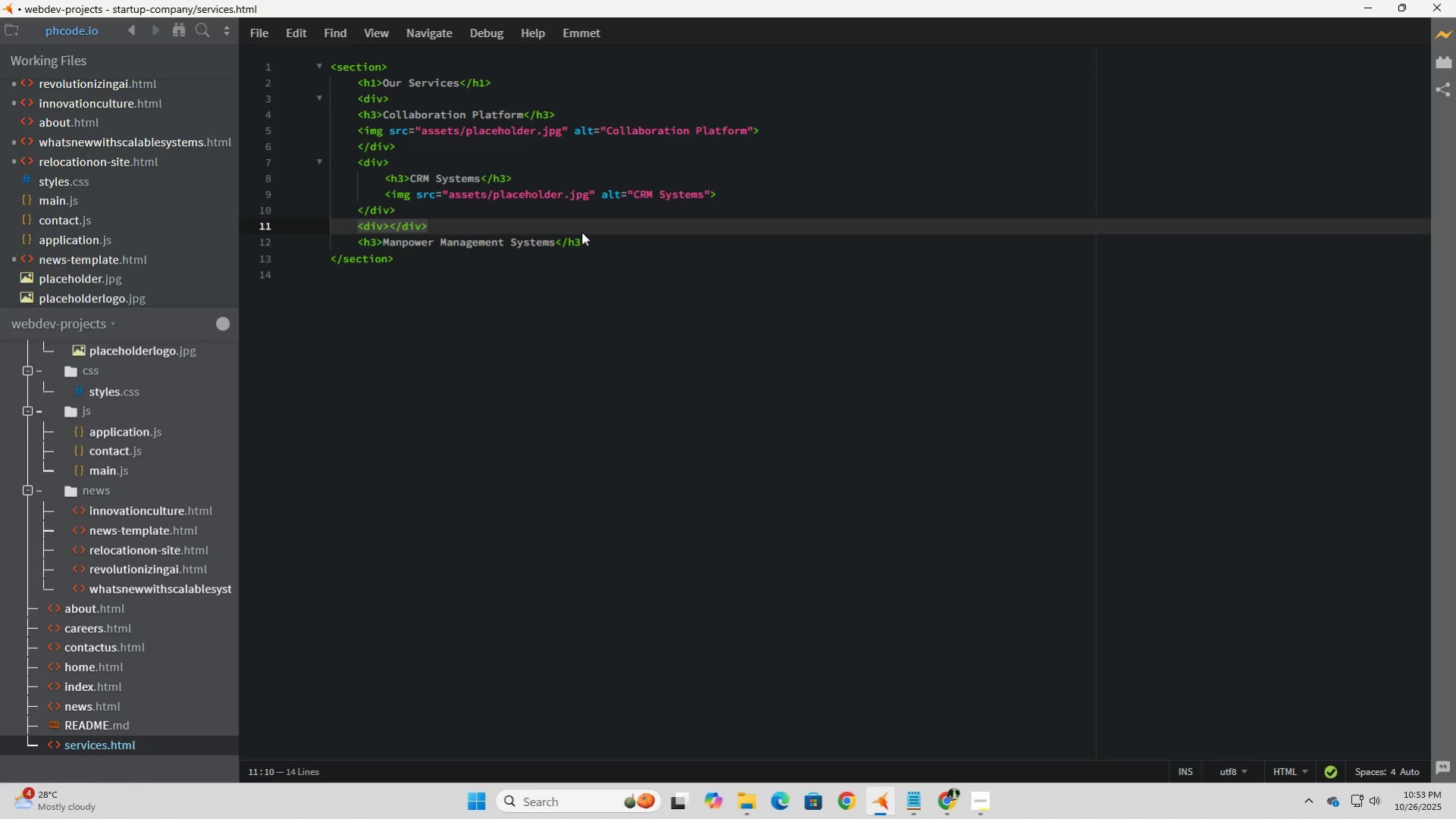 
key(Control+X)
 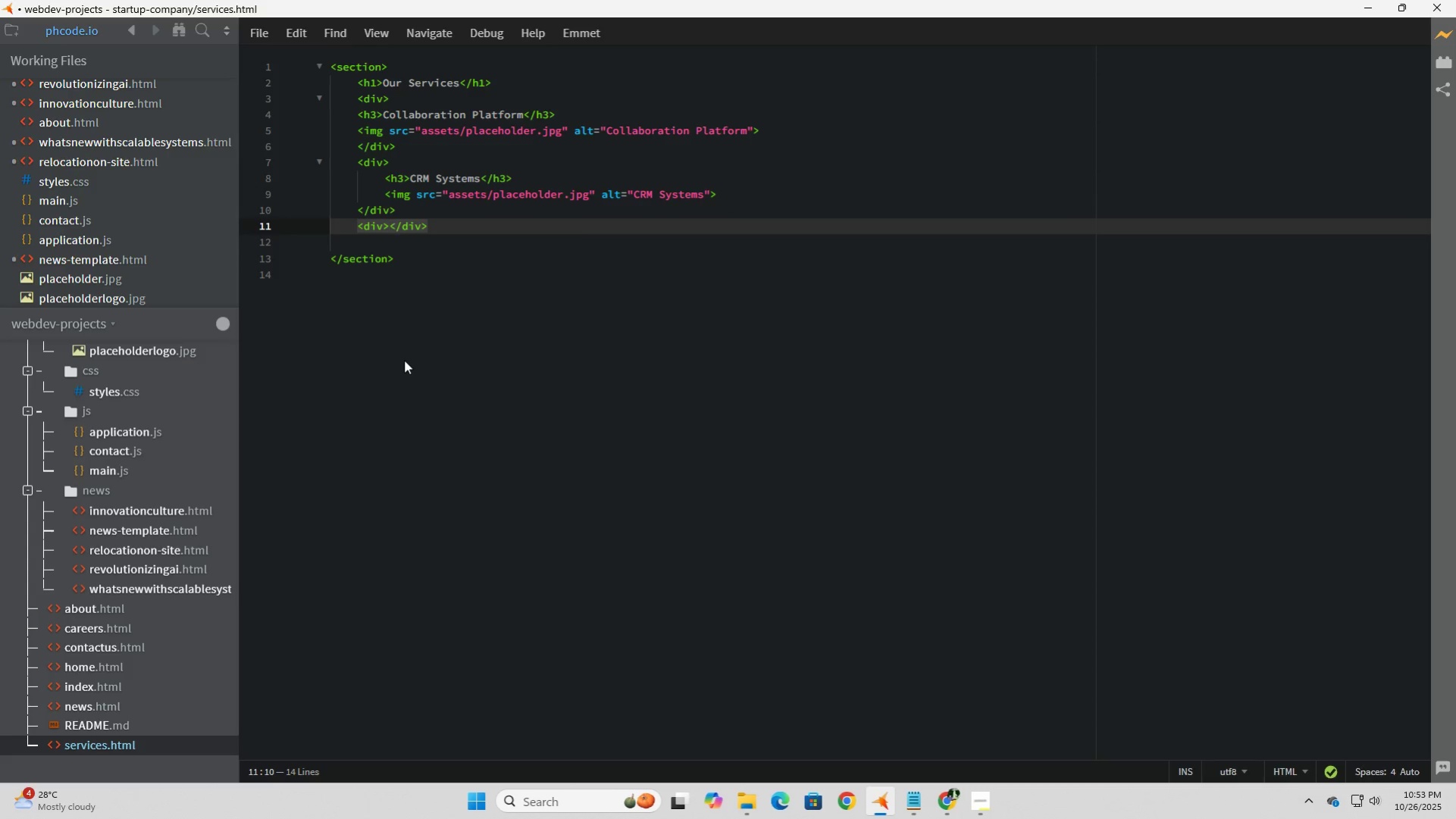 
key(Enter)
 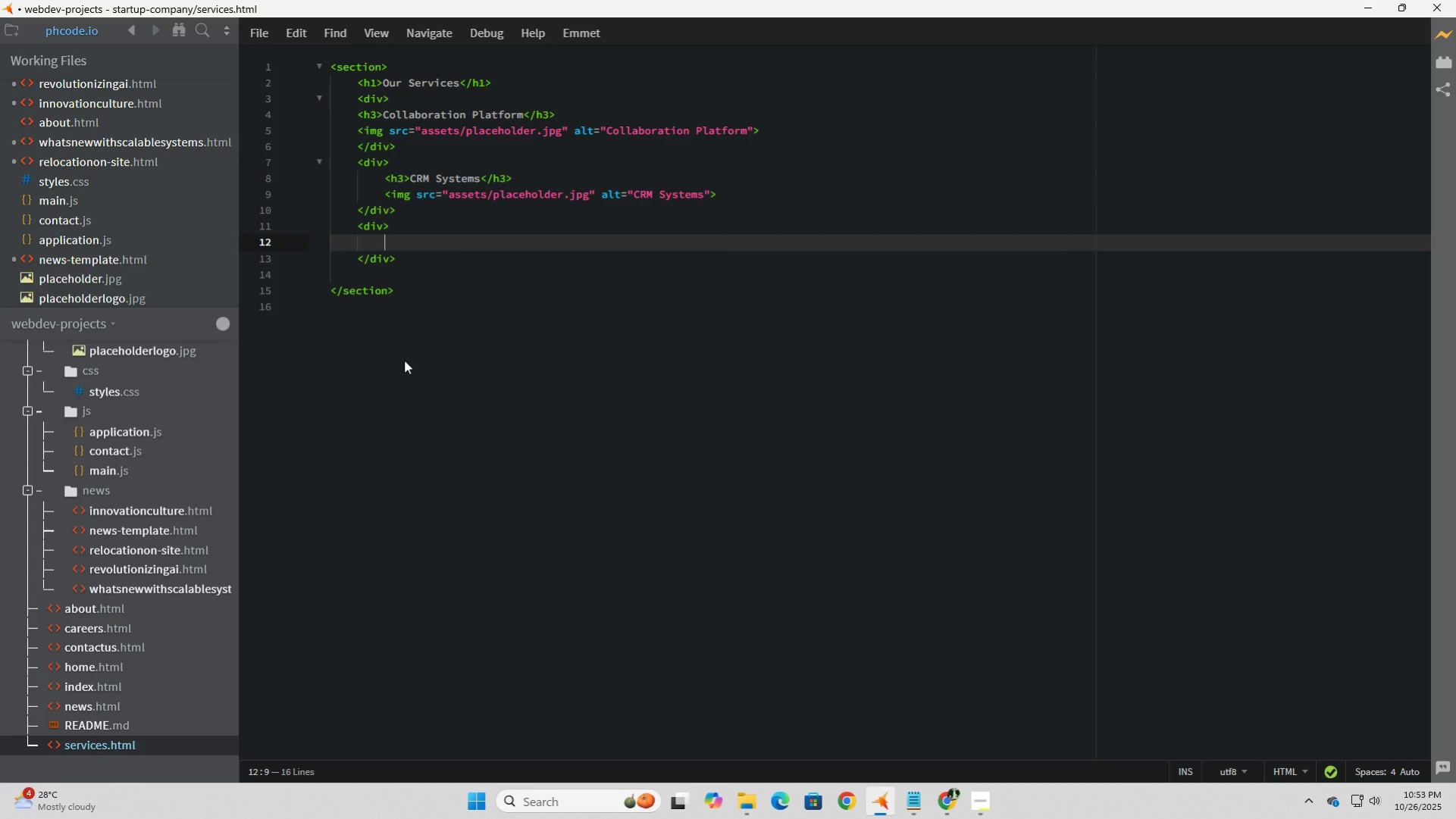 
key(Control+V)
 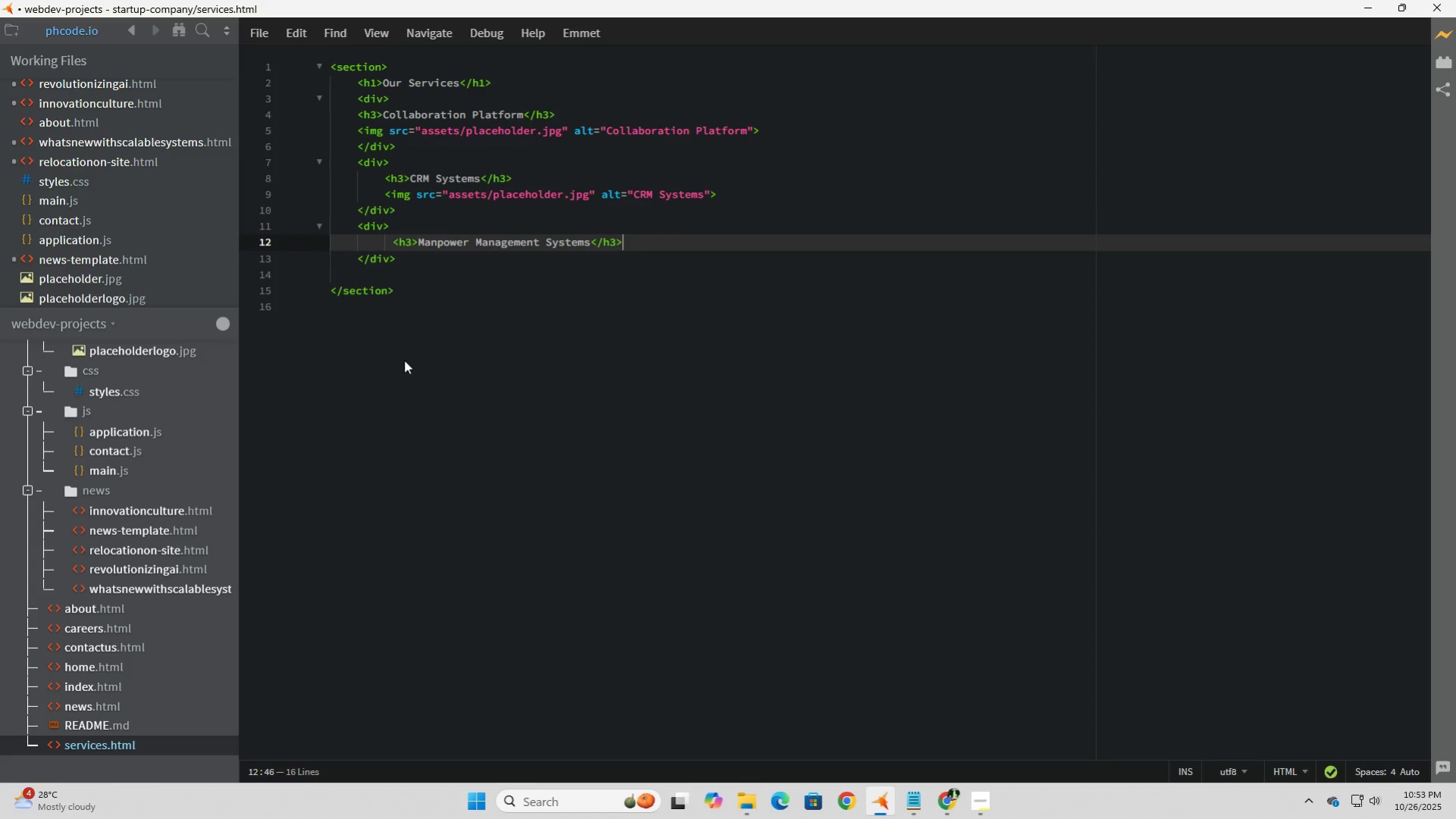 
hold_key(key=ArrowLeft, duration=0.82)
 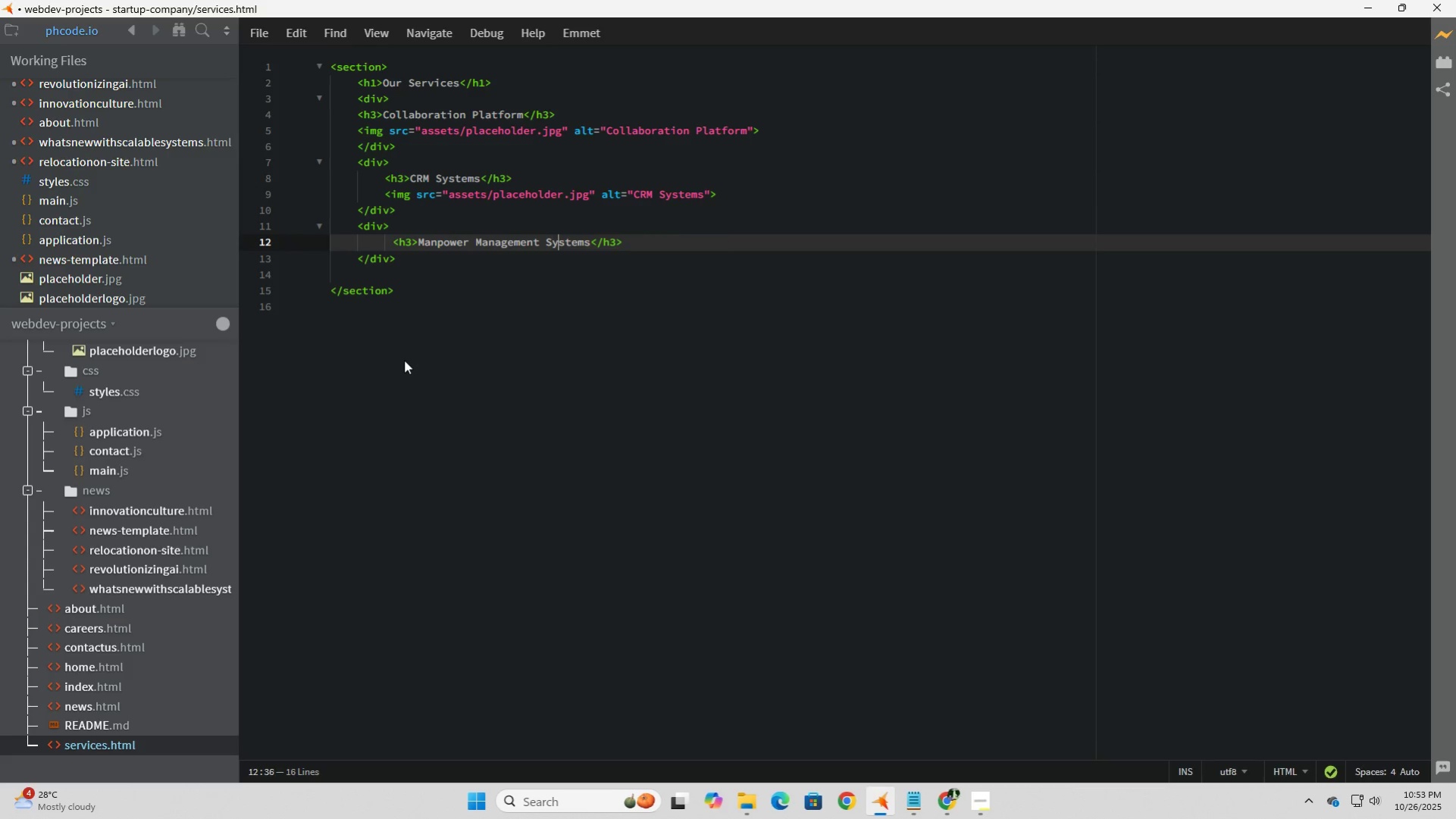 
key(ArrowRight)
 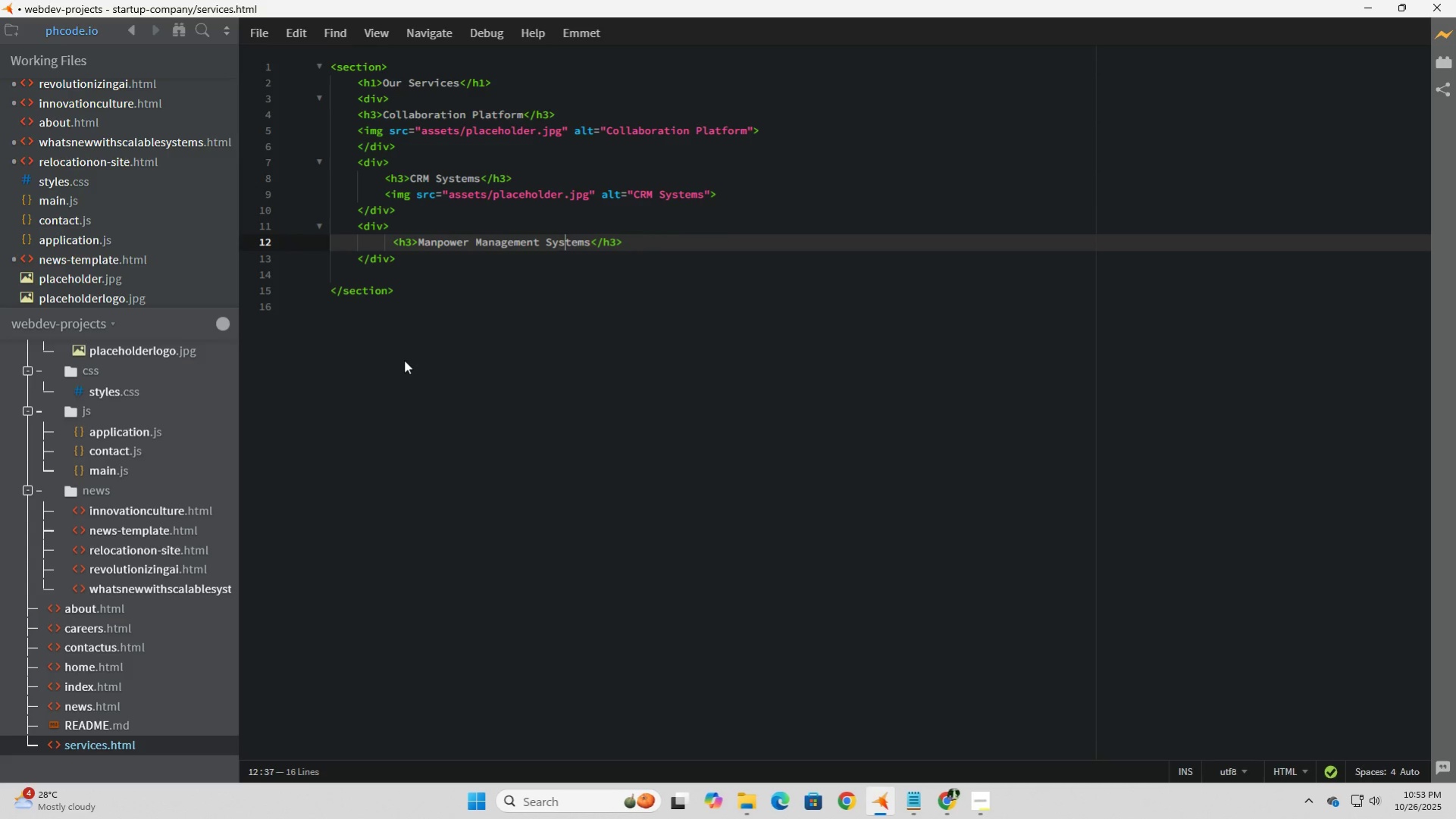 
key(ArrowRight)
 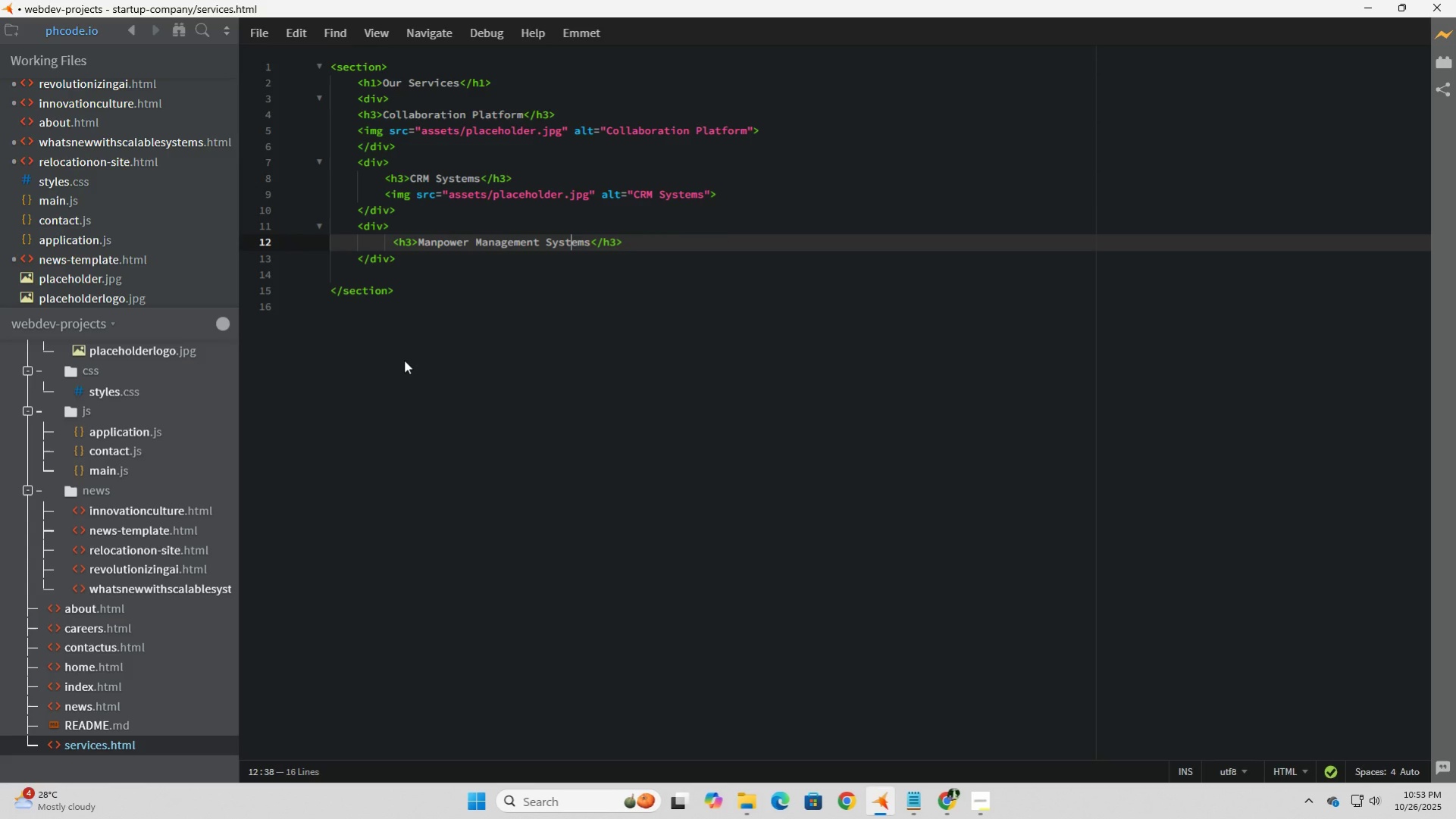 
key(ArrowRight)
 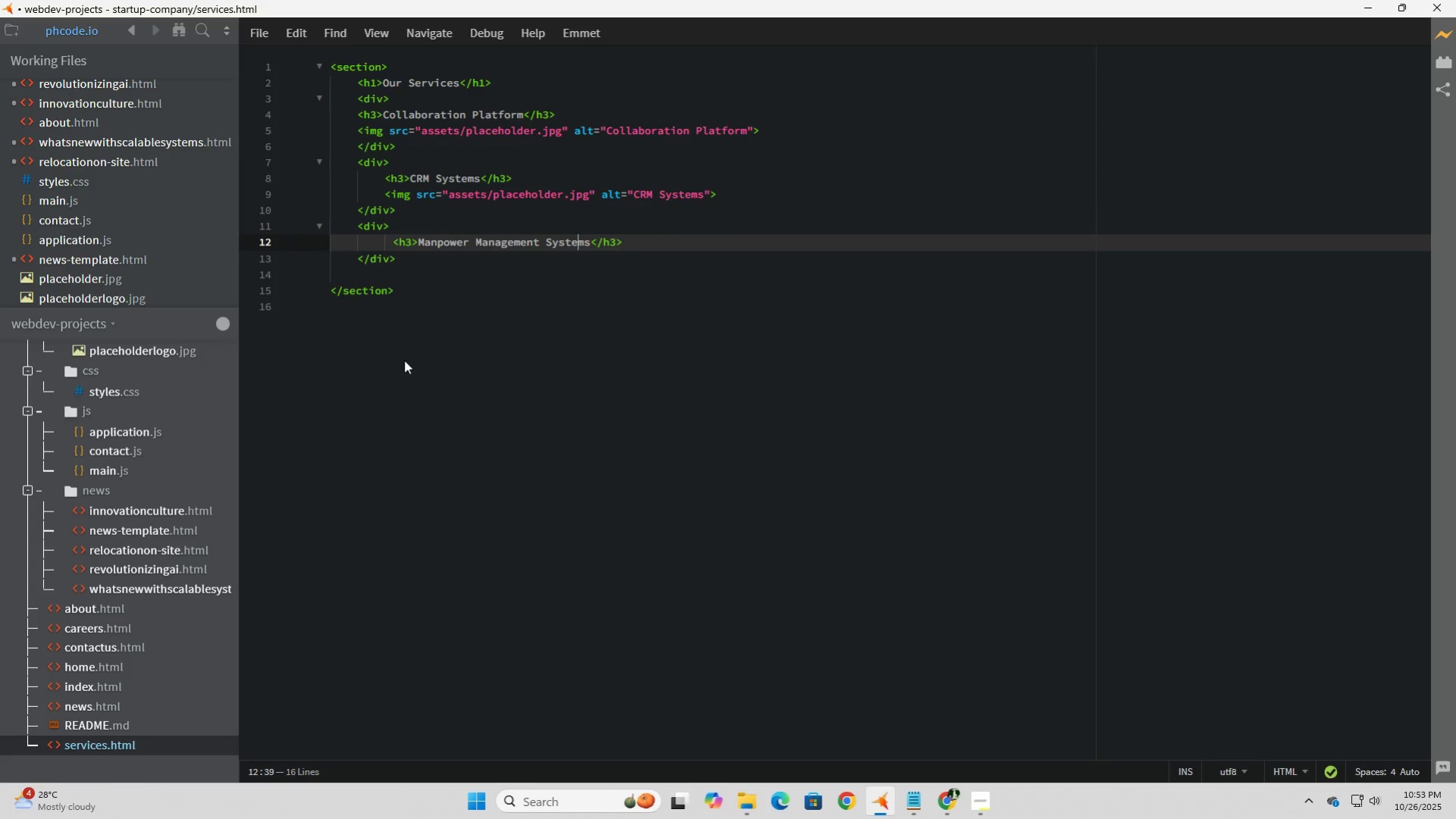 
key(ArrowRight)
 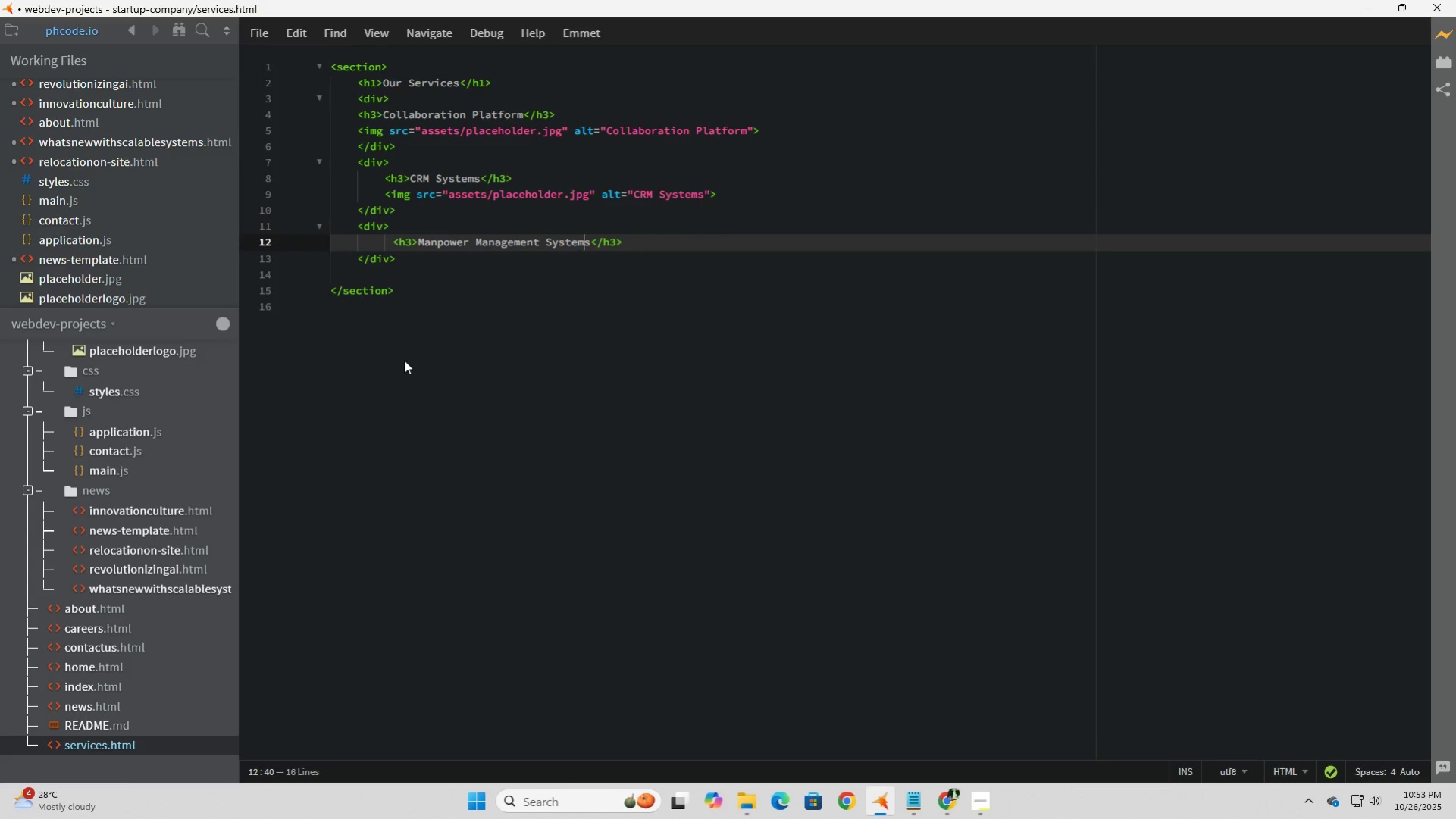 
key(ArrowRight)
 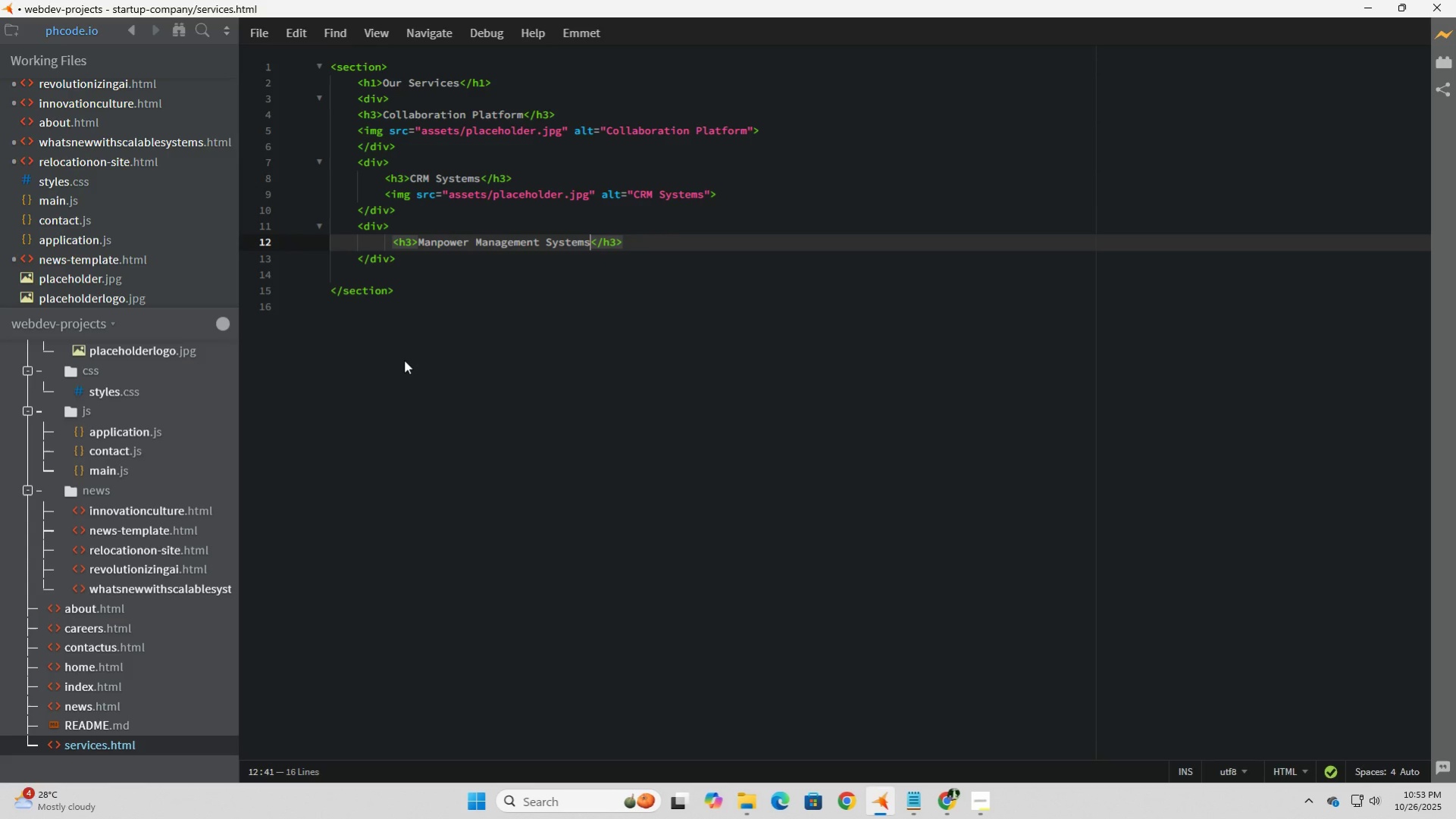 
key(ArrowRight)
 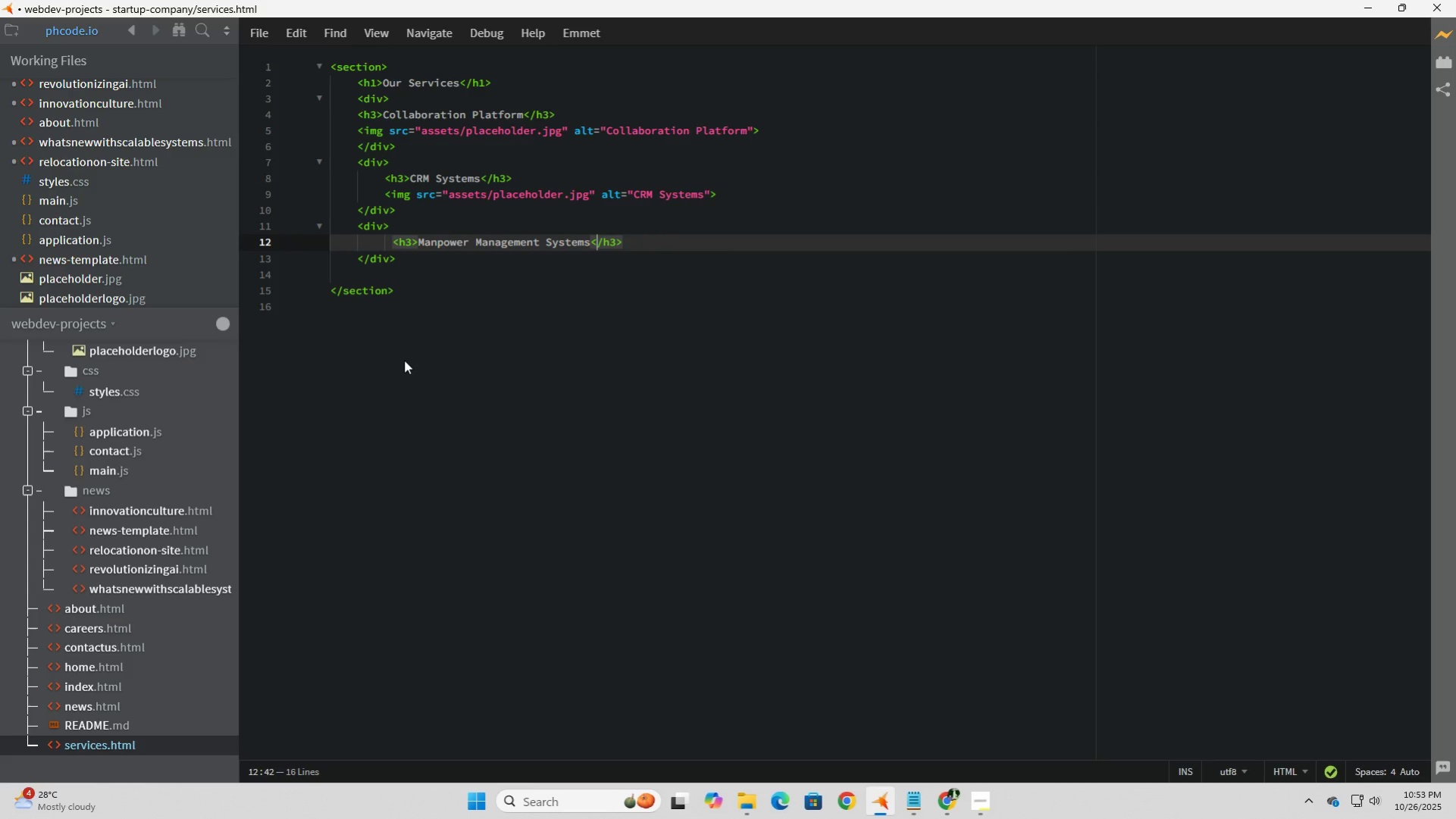 
key(ArrowRight)
 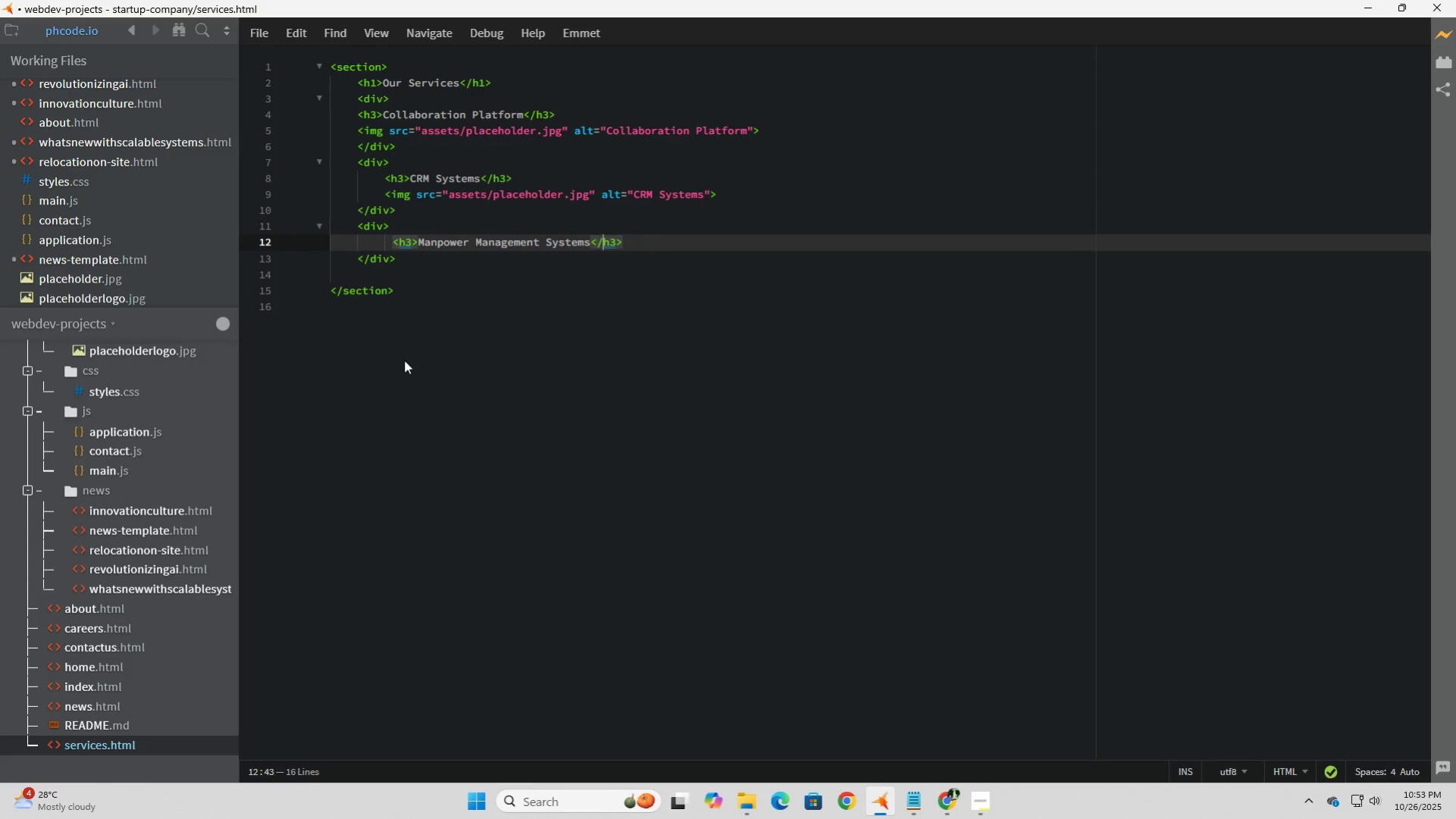 
key(ArrowRight)
 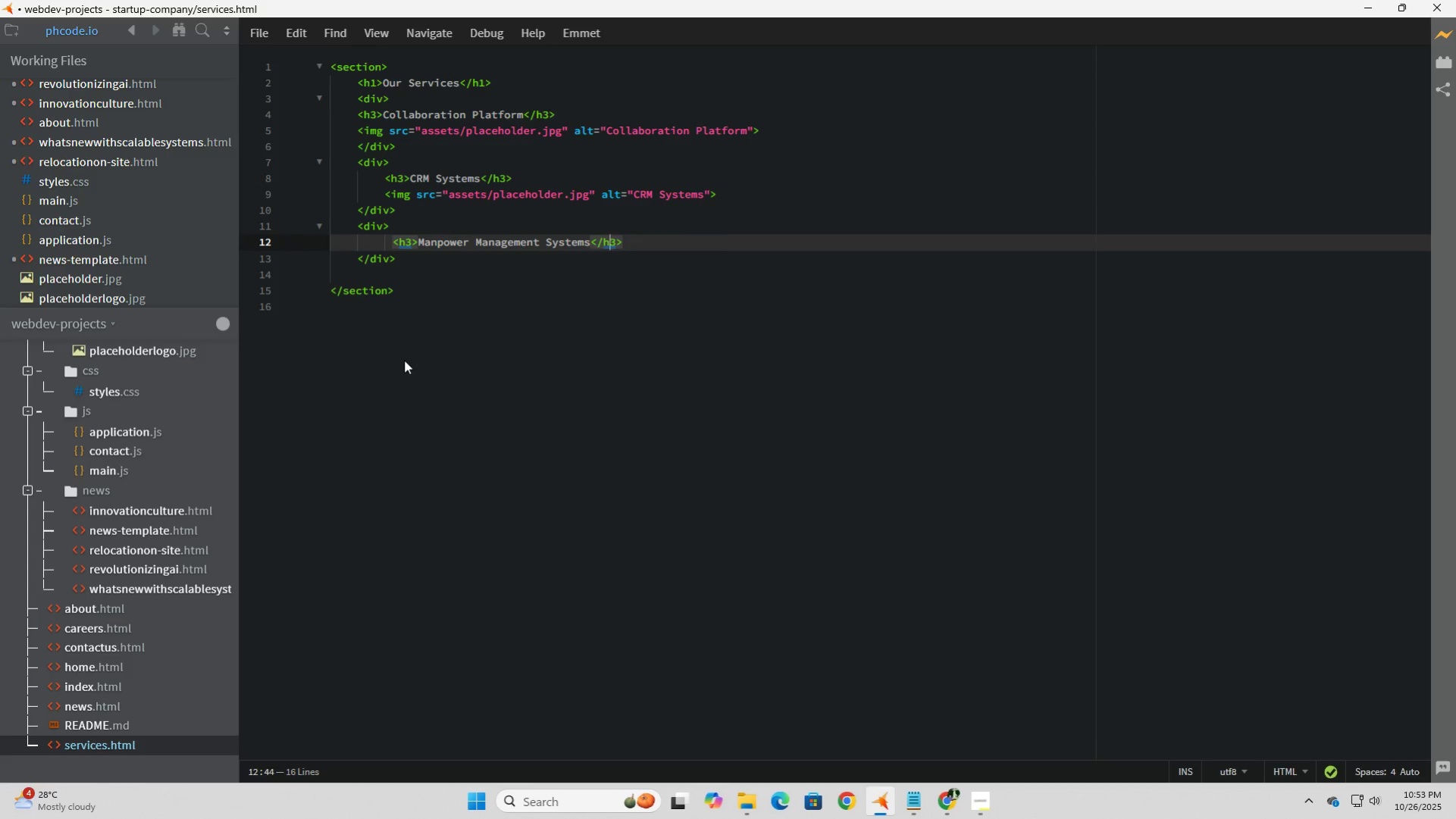 
key(ArrowRight)
 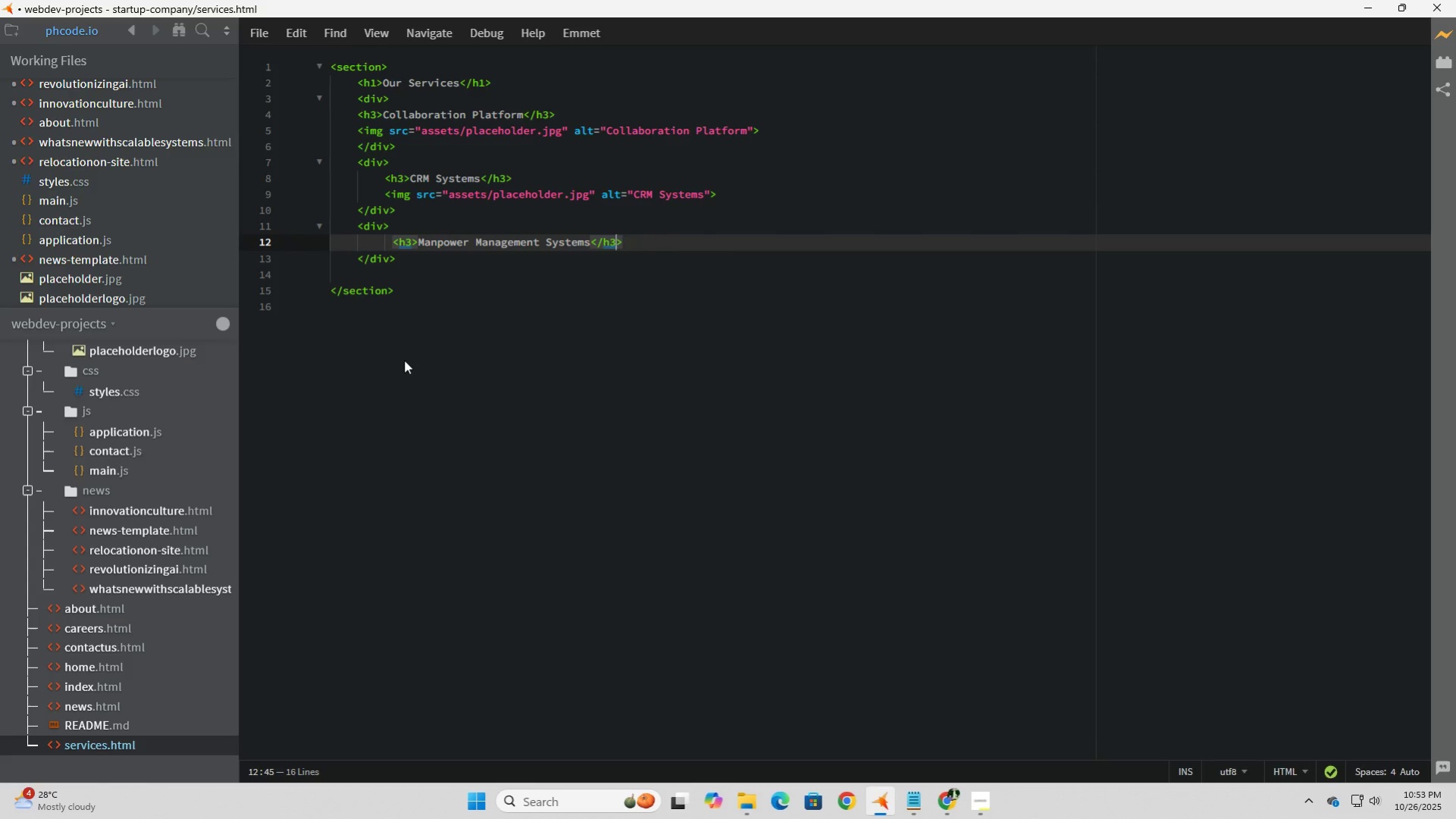 
key(ArrowRight)
 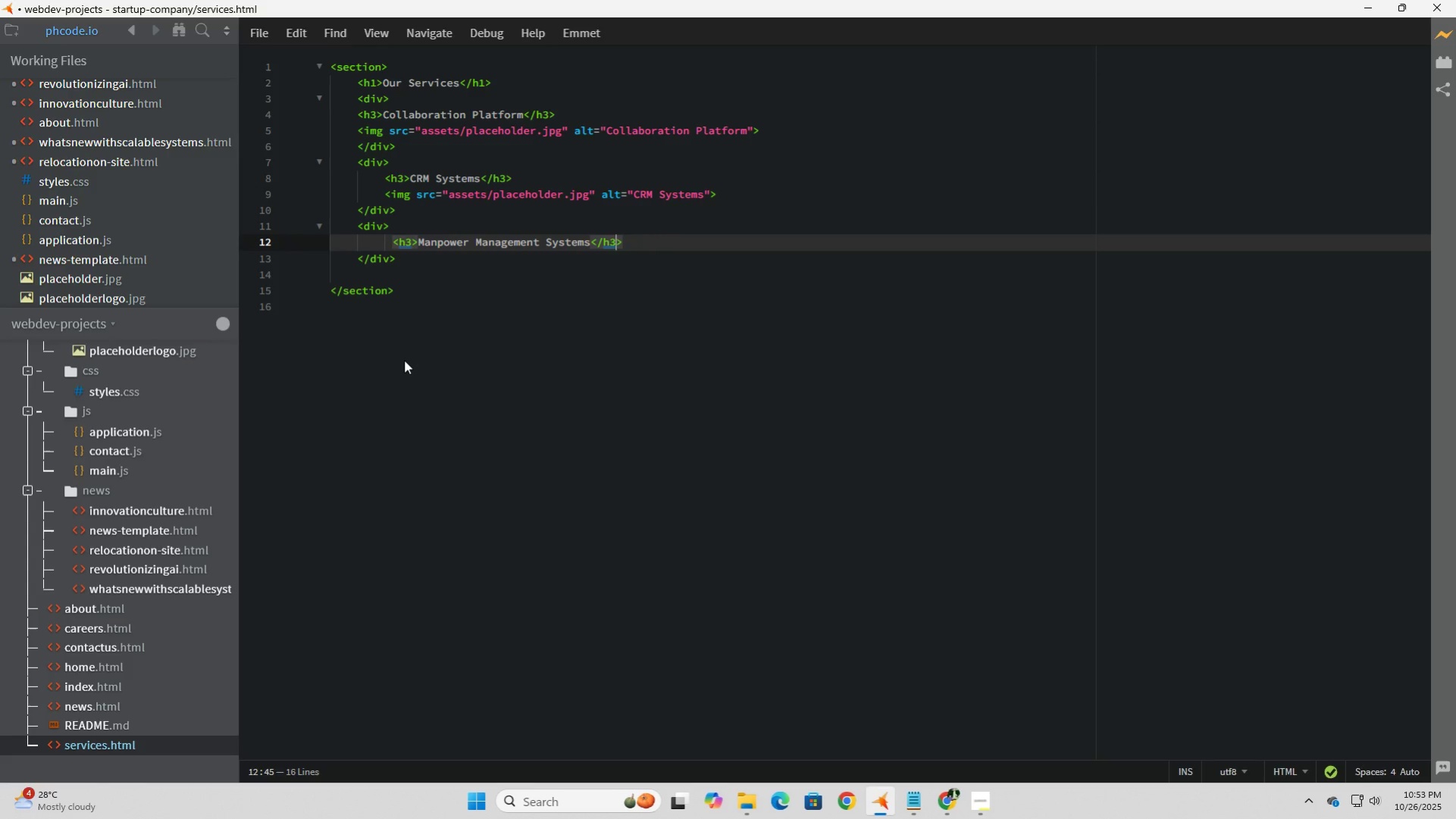 
key(ArrowRight)
 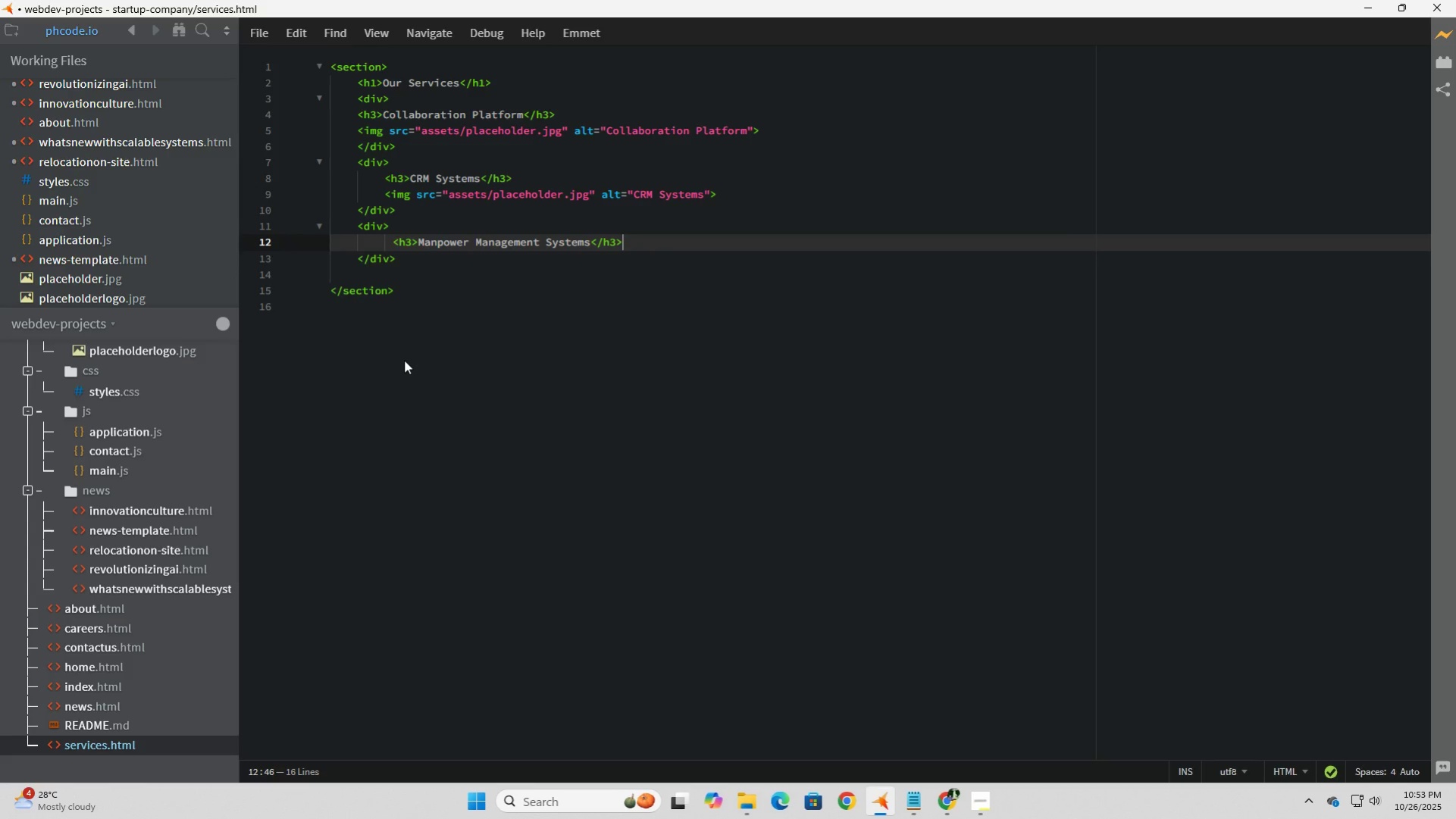 
key(Enter)
 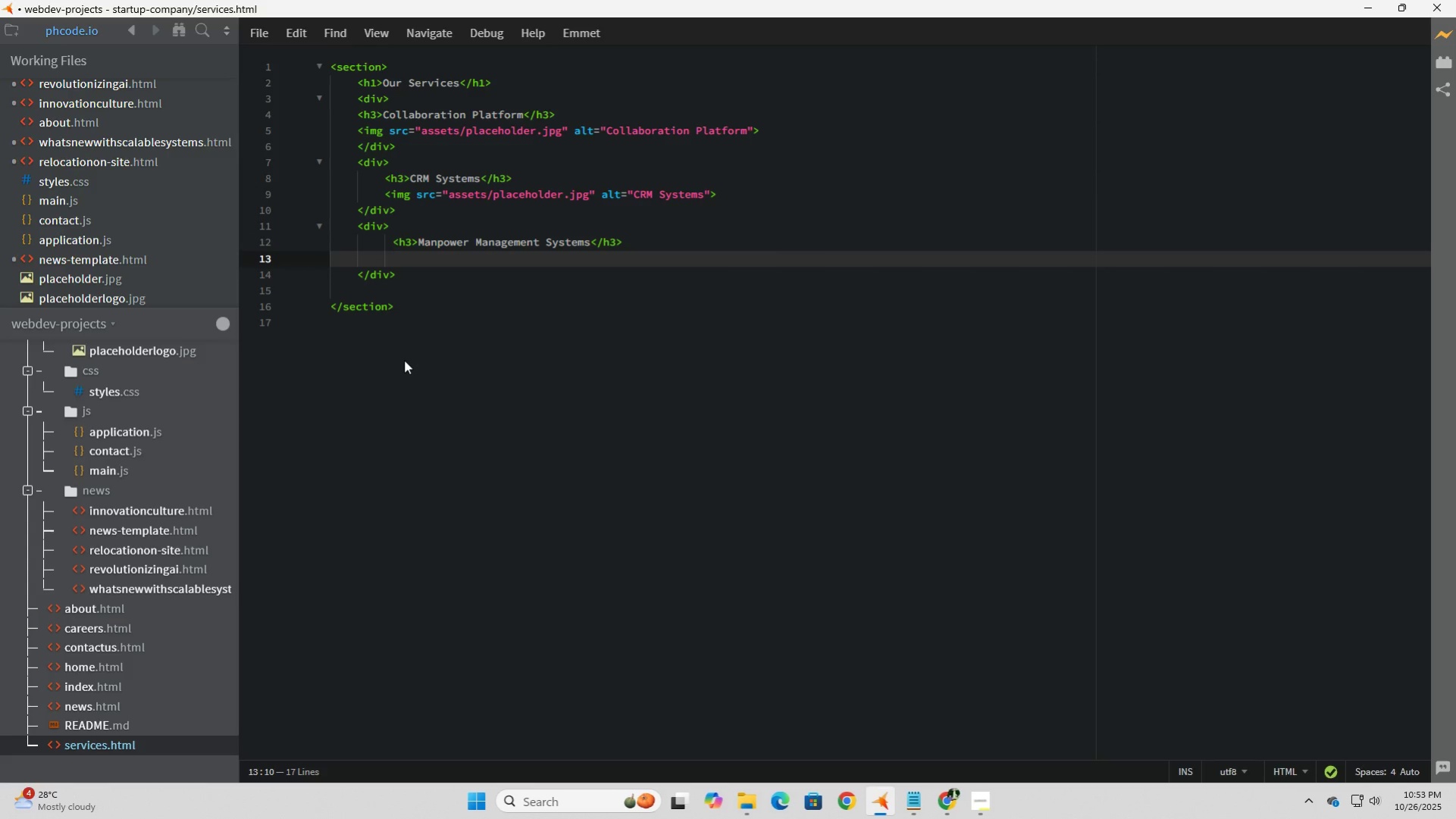 
type(<img = src)
key(Backspace)
key(Backspace)
type(src=")
key(Tab)
key(Tab)
type( alt=)
 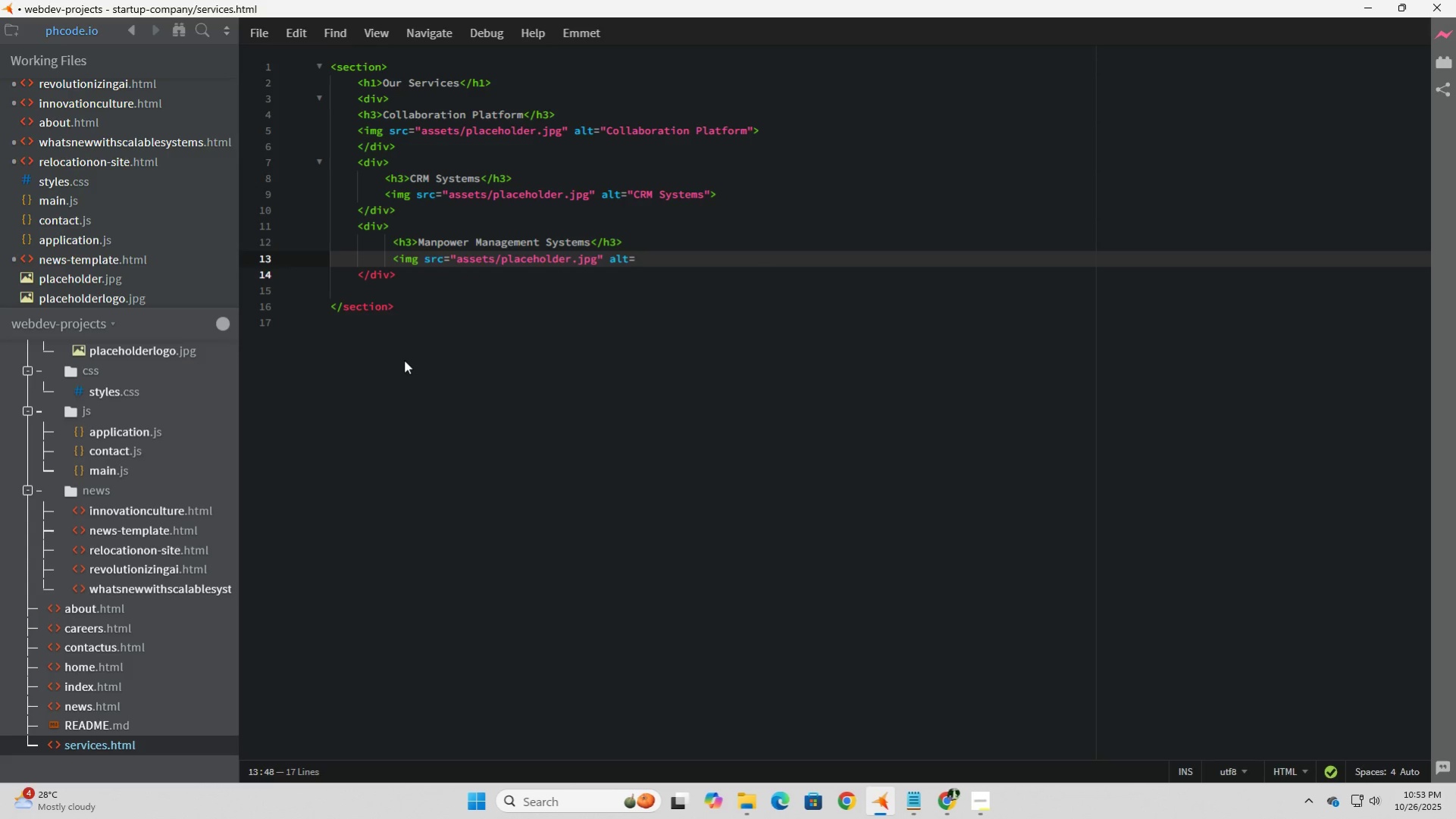 
key(Shift+Quote)
 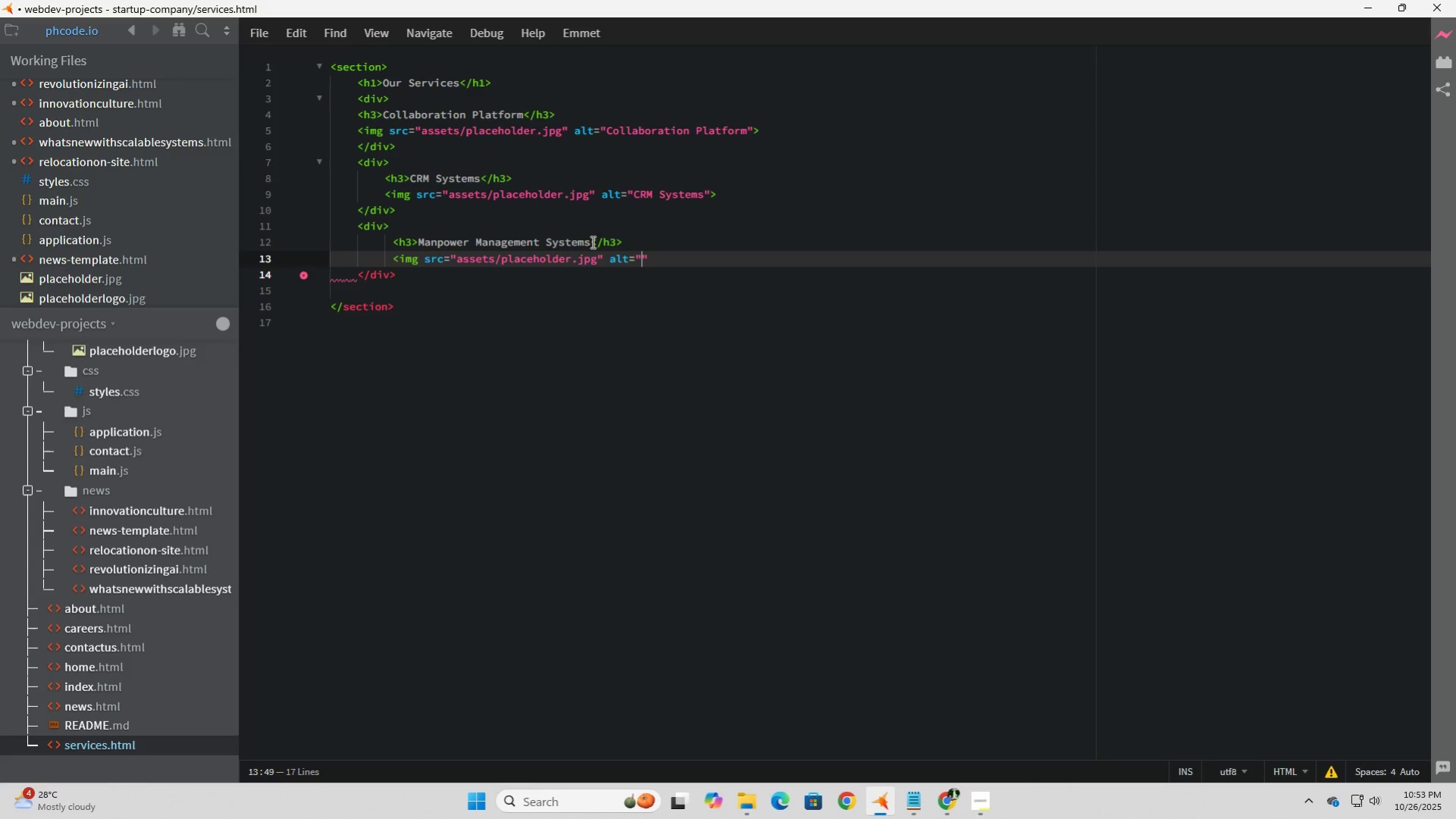 
left_click([618, 258])
 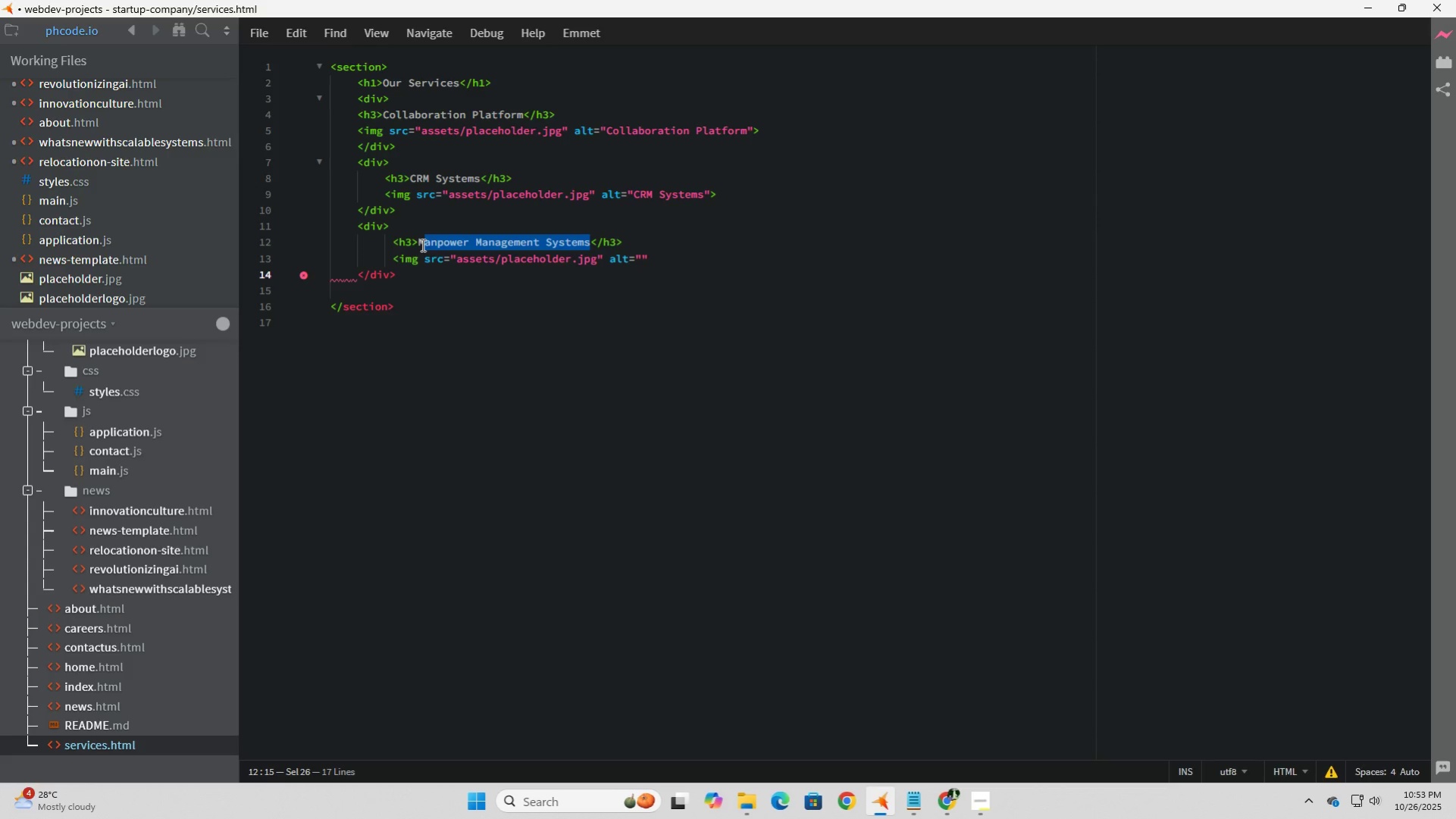 
key(Control+C)
 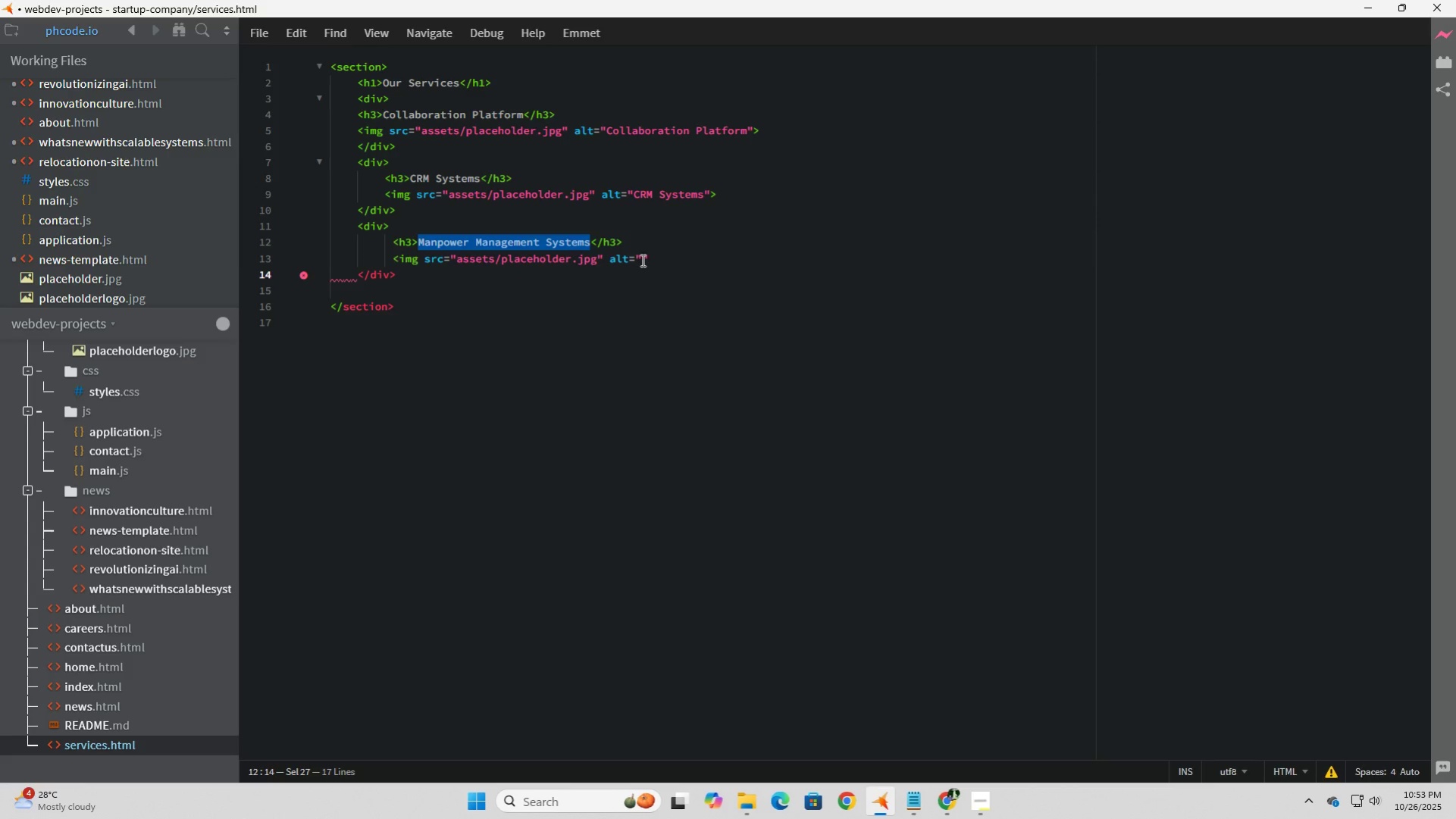 
key(Control+V)
 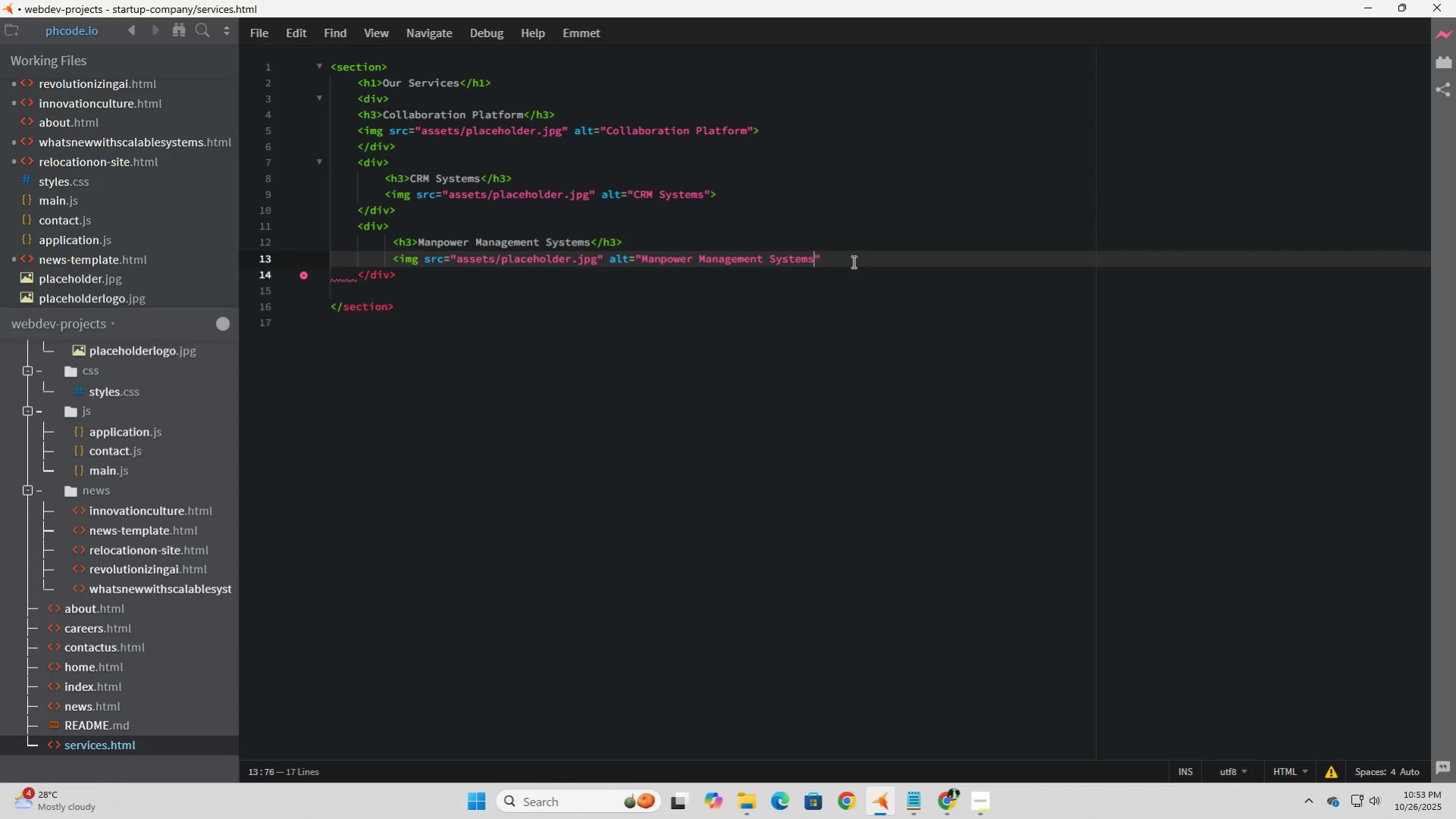 
key(ArrowRight)
 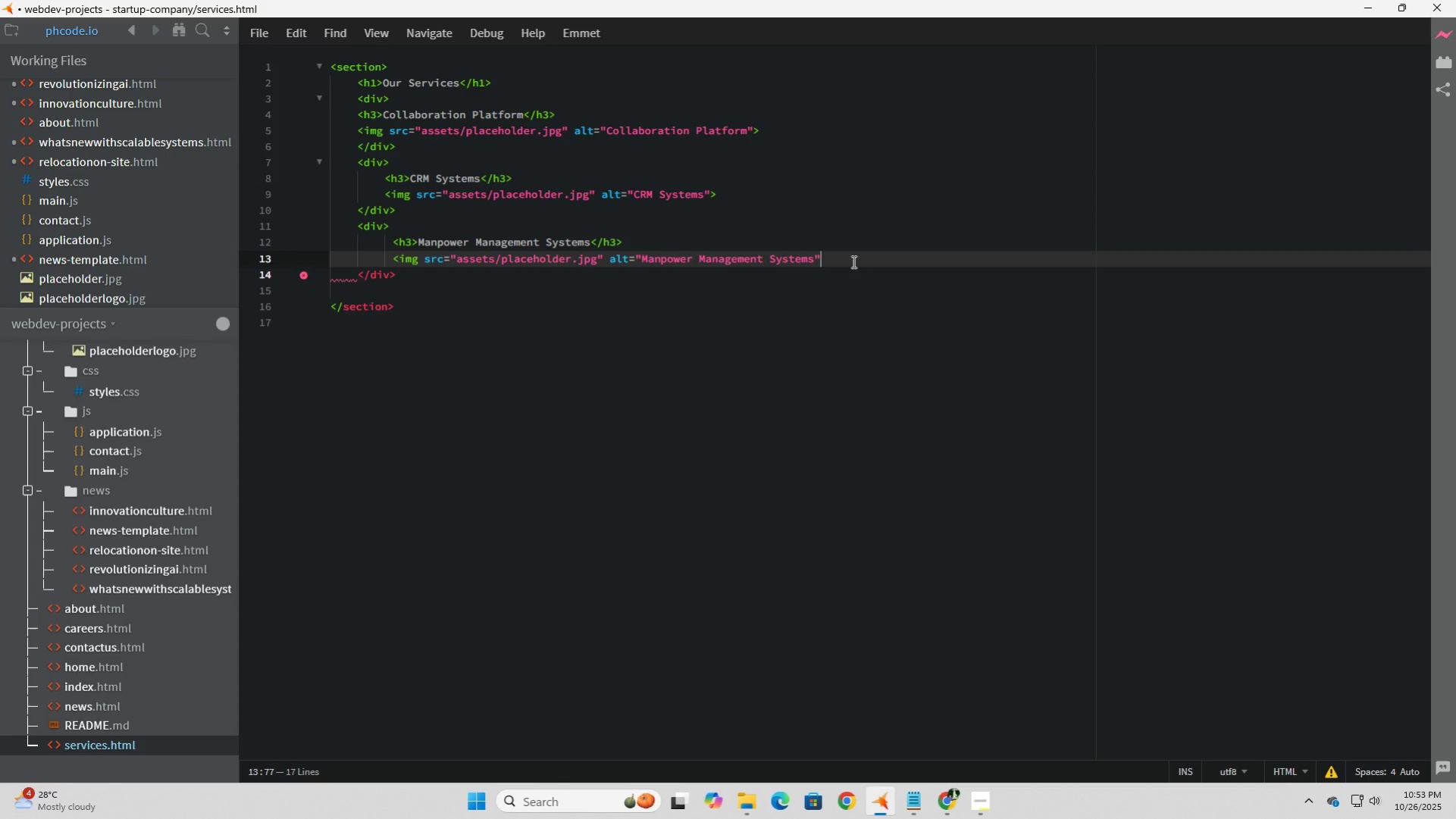 
key(Shift+Period)
 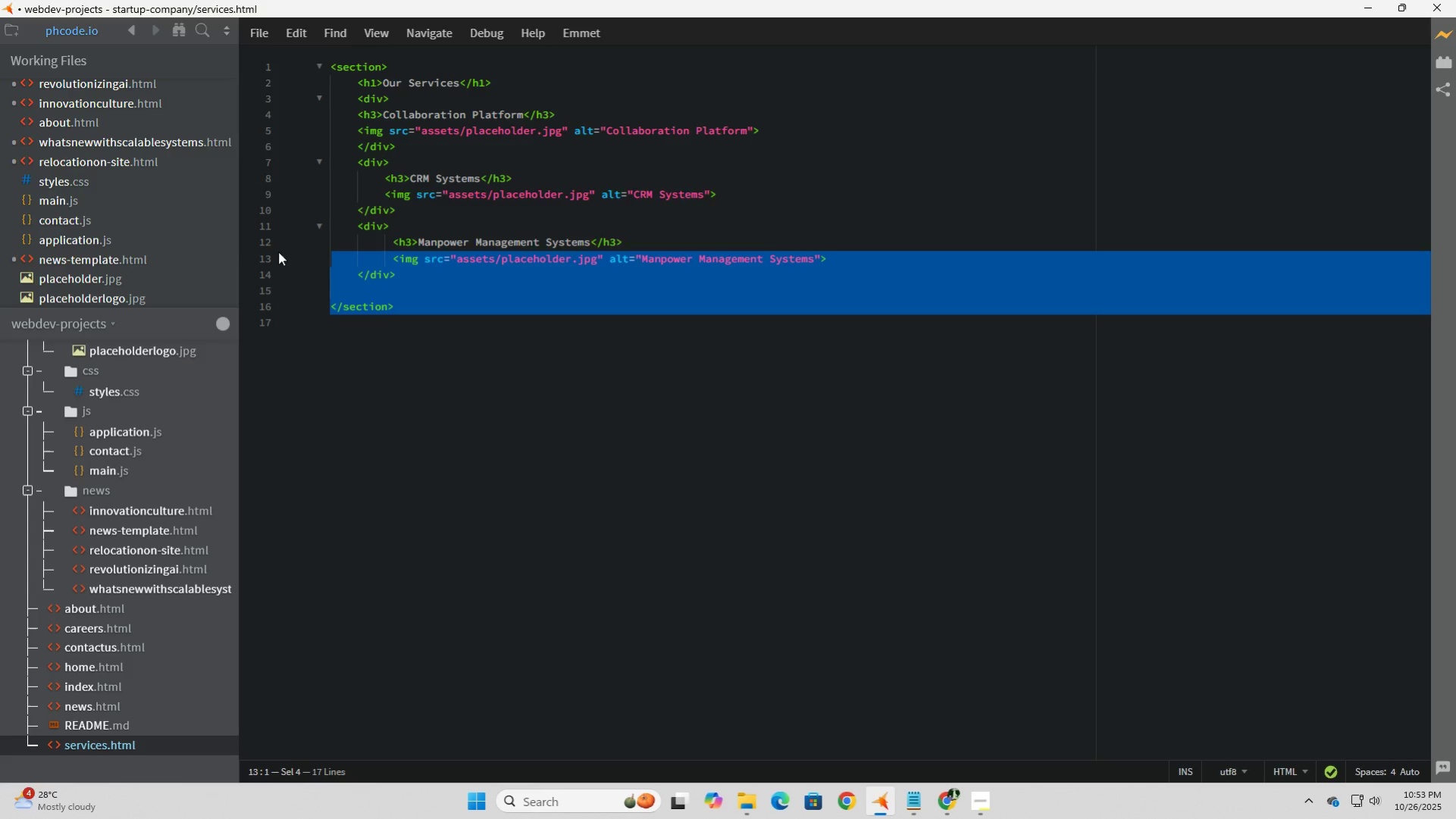 
right_click([457, 189])
 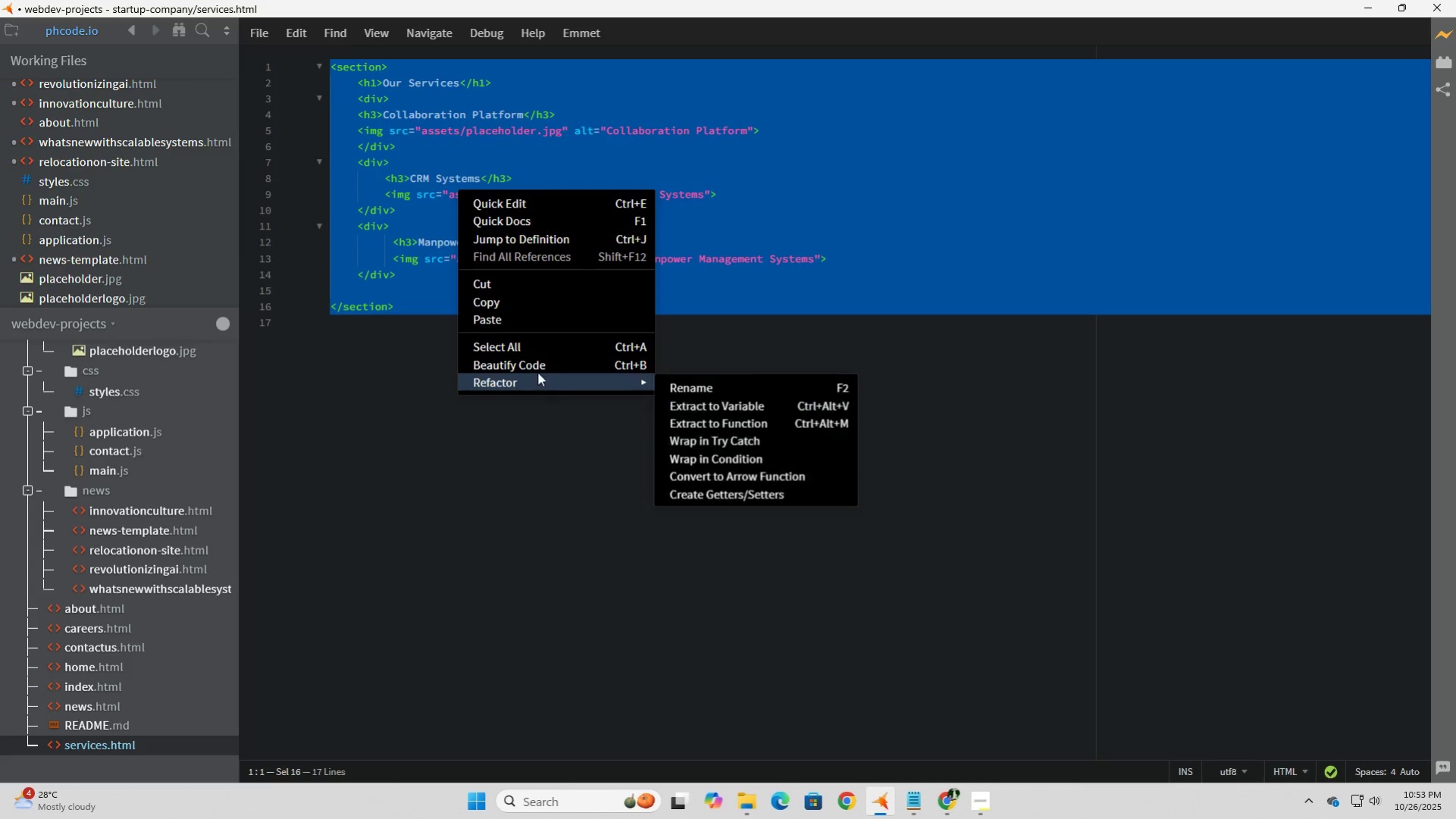 
left_click([537, 362])
 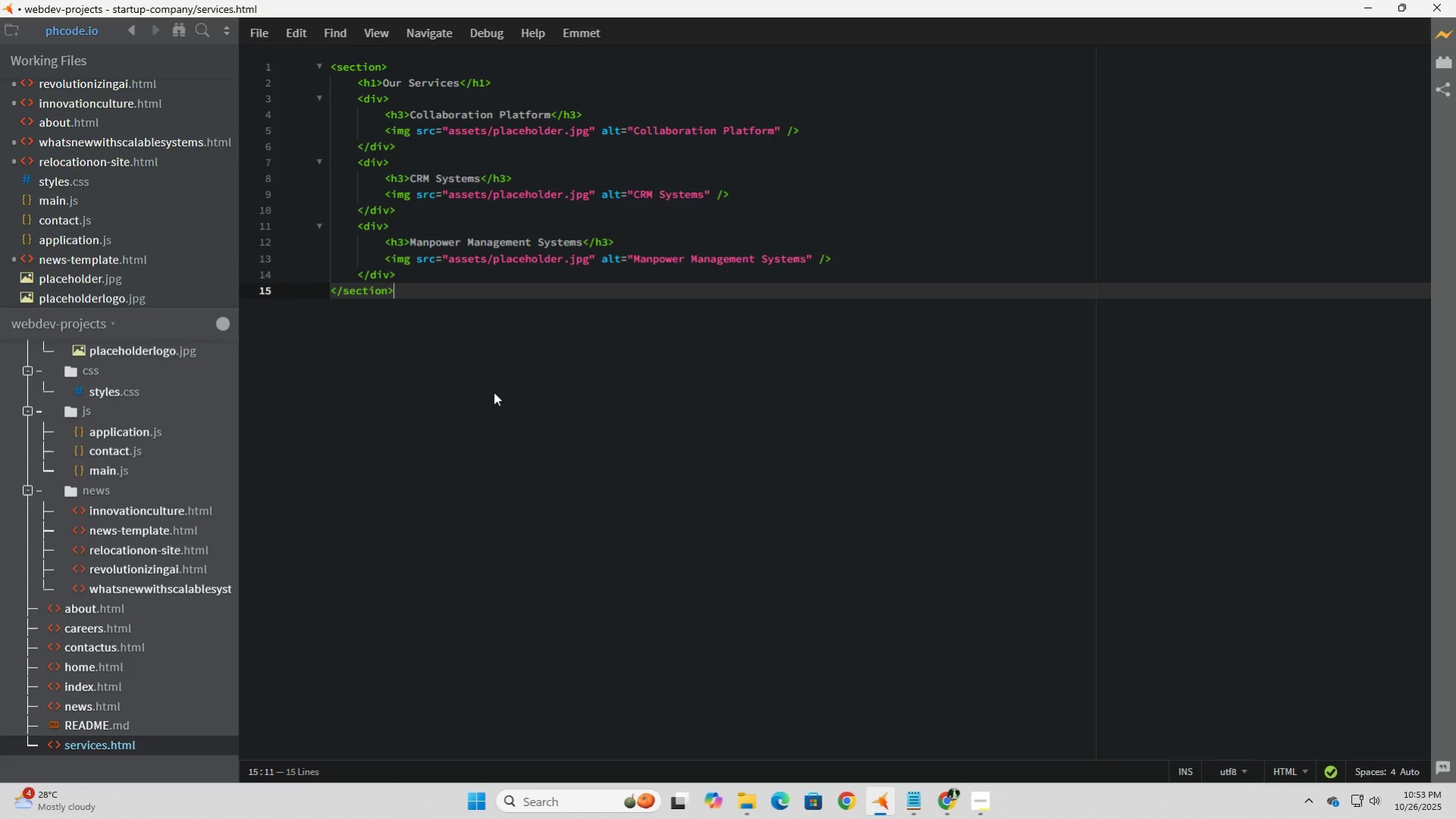 
left_click([493, 392])
 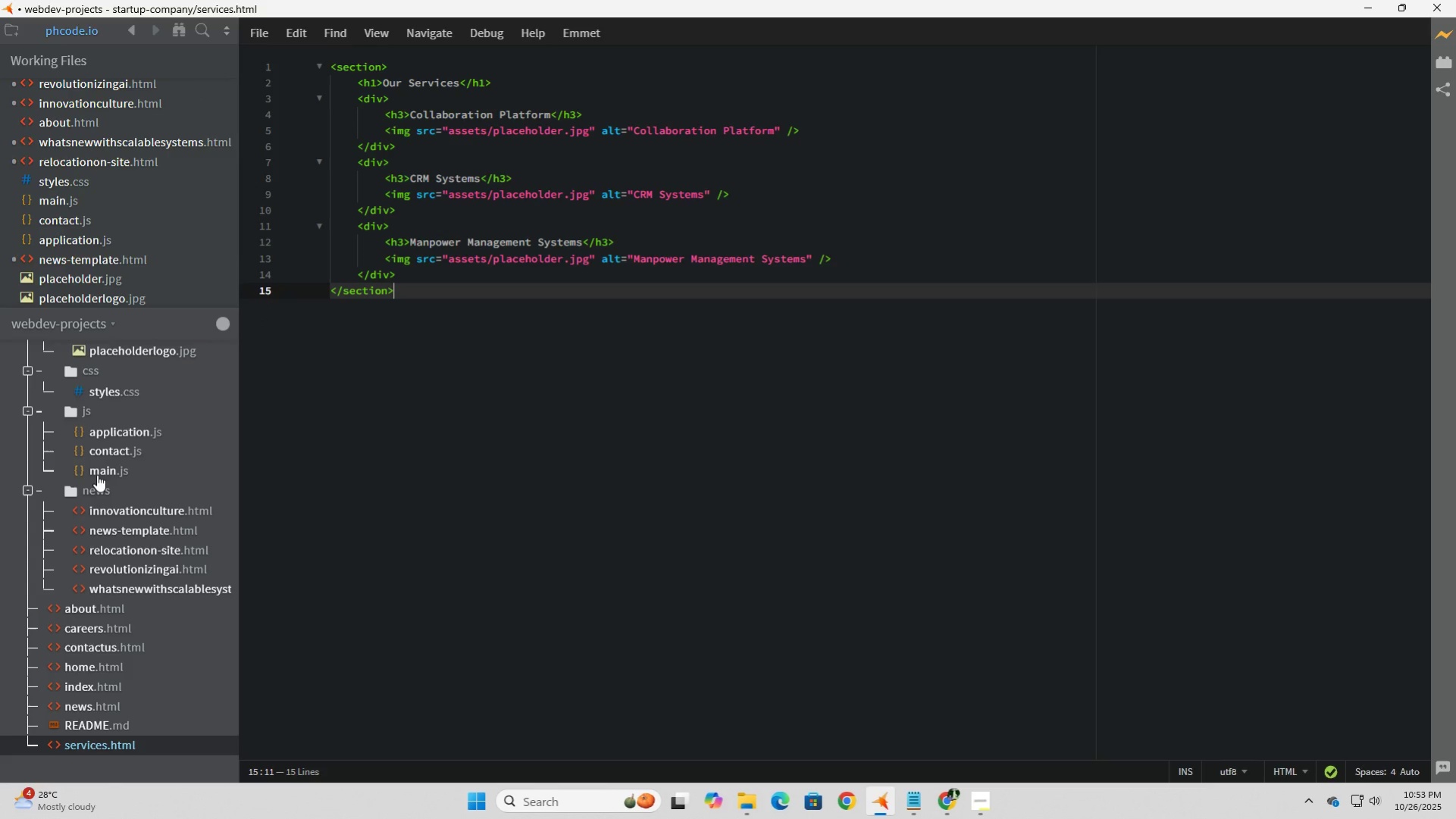 
scroll: coordinate [83, 670], scroll_direction: down, amount: 3.0
 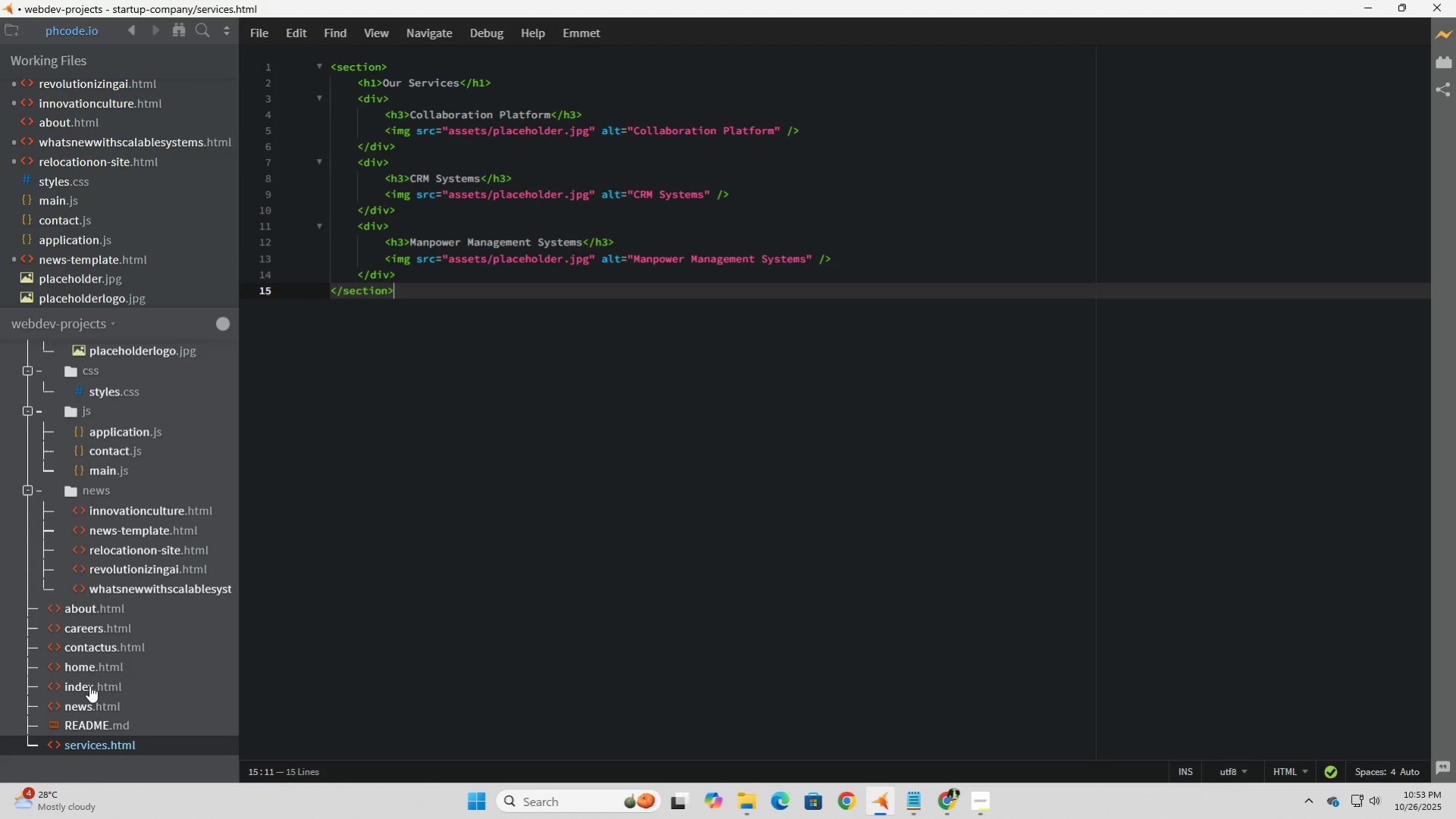 
left_click([89, 685])
 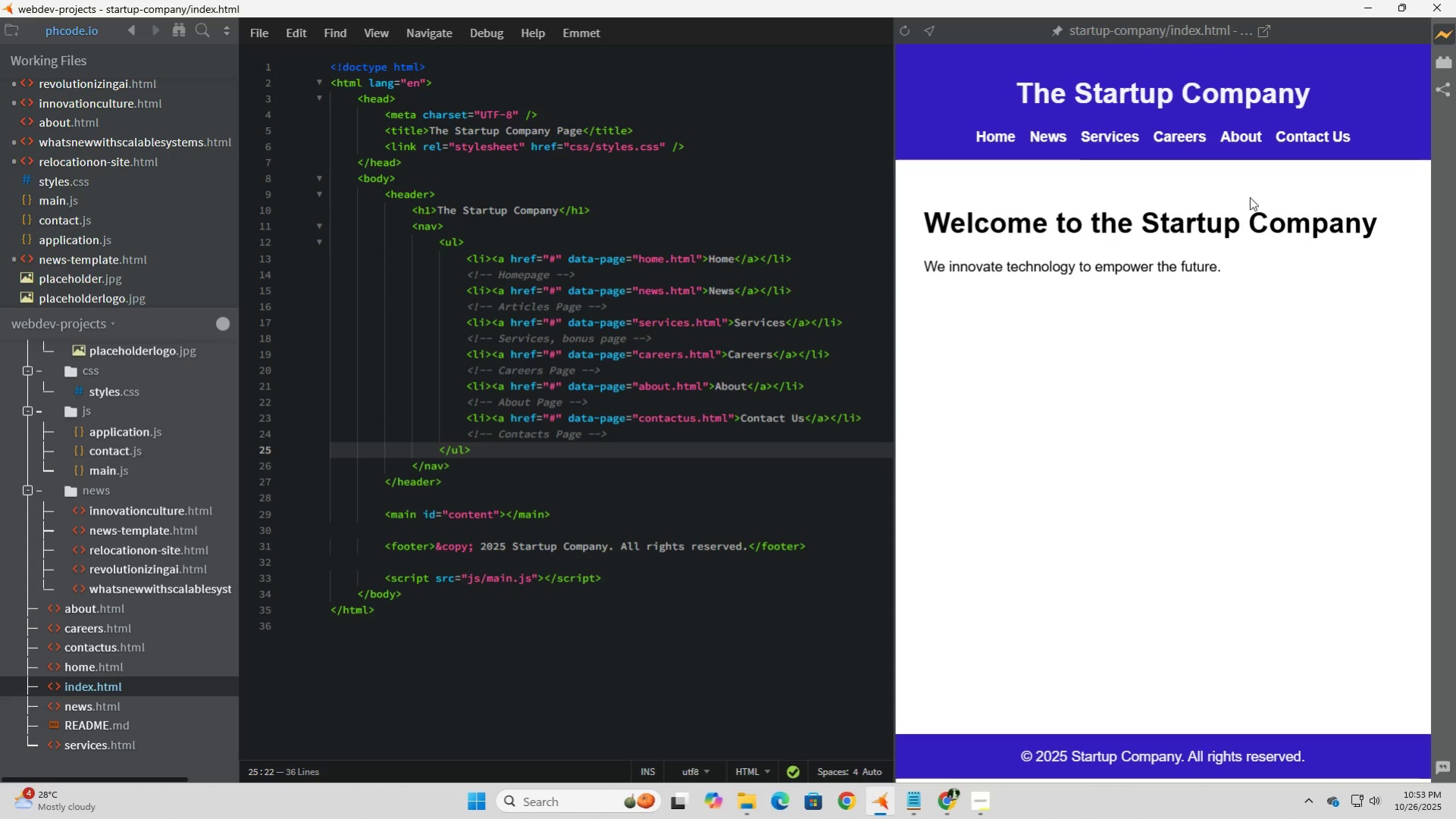 
left_click([1126, 136])
 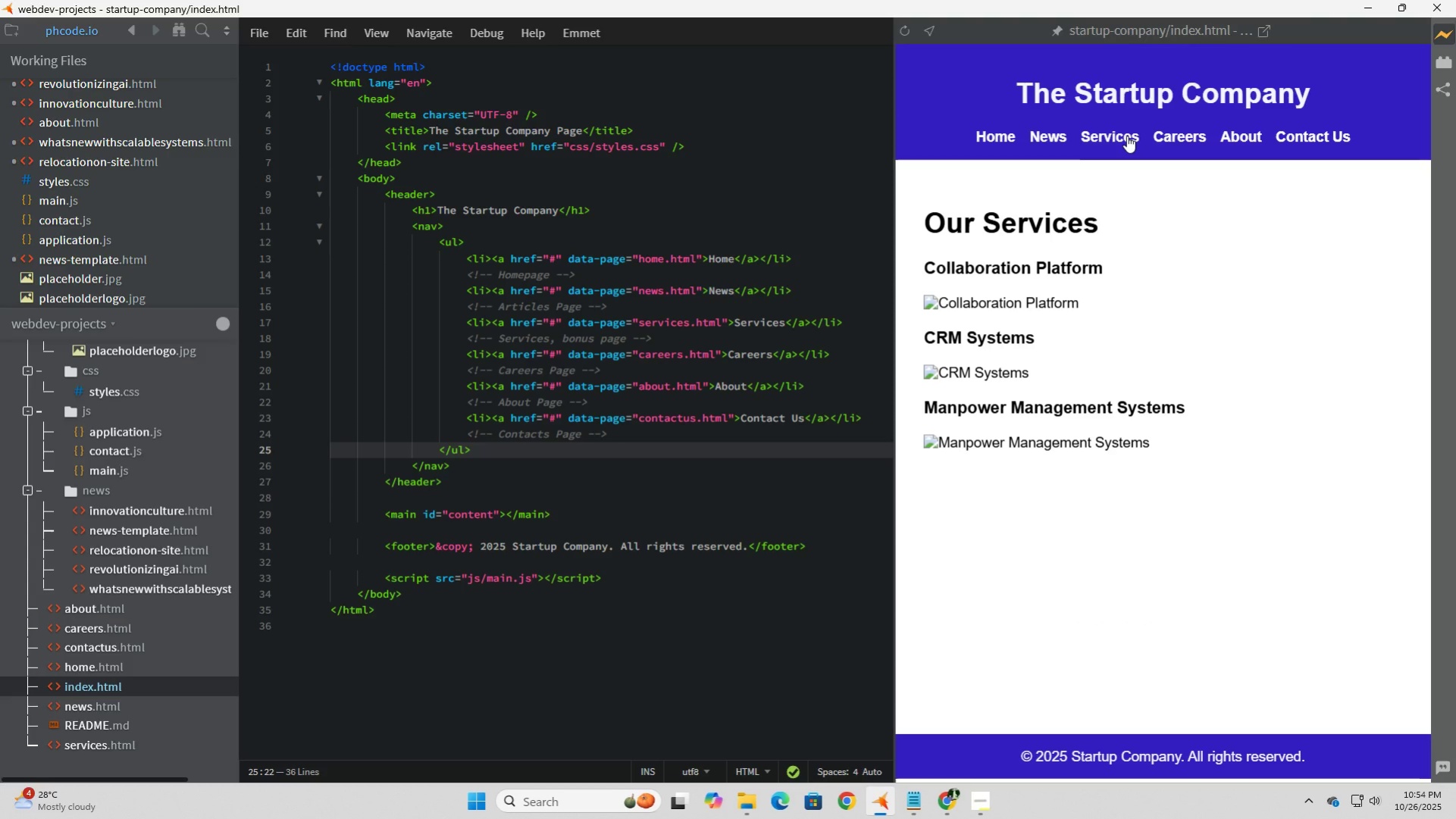 
wait(8.23)
 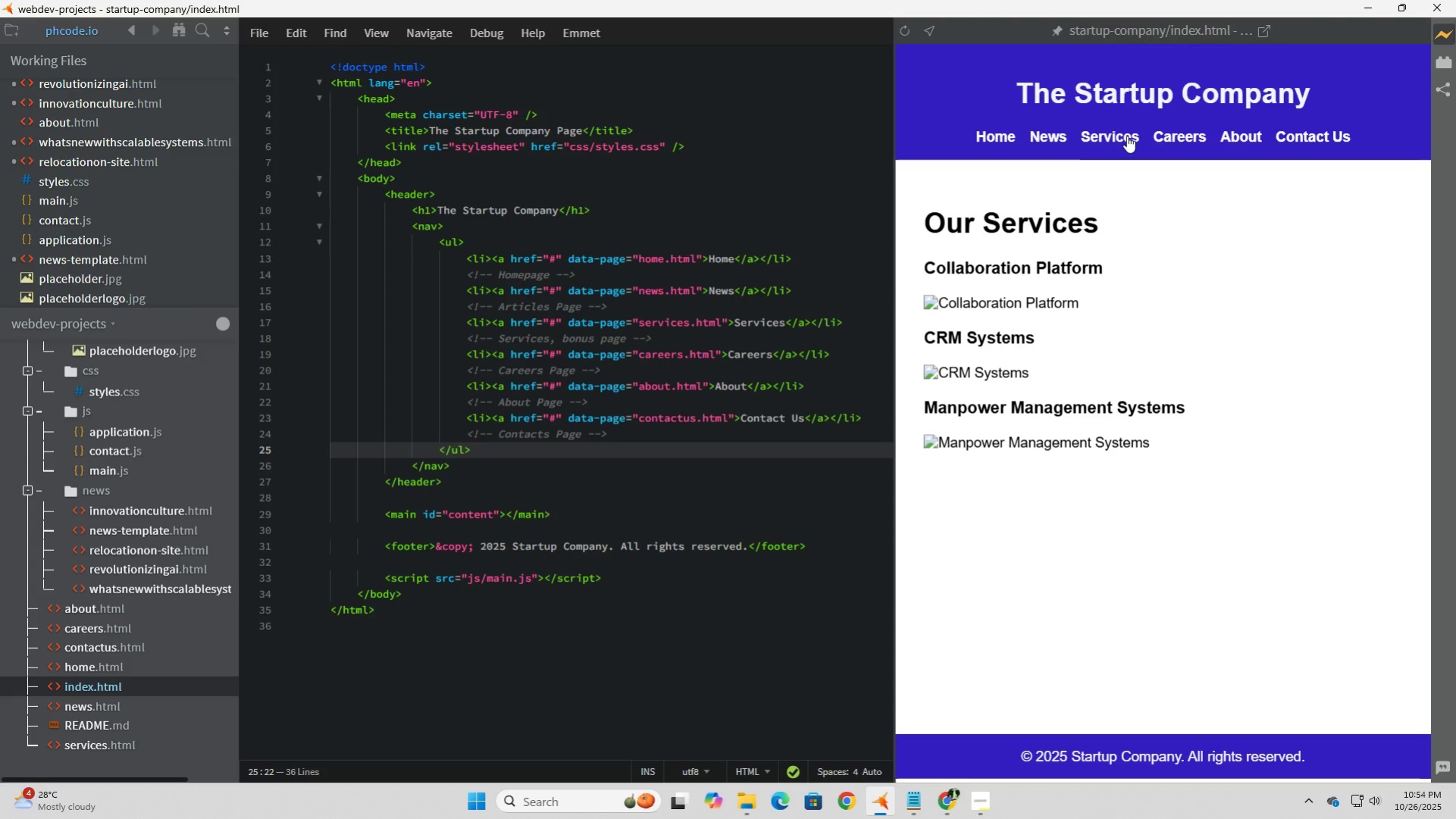 
left_click([1193, 136])
 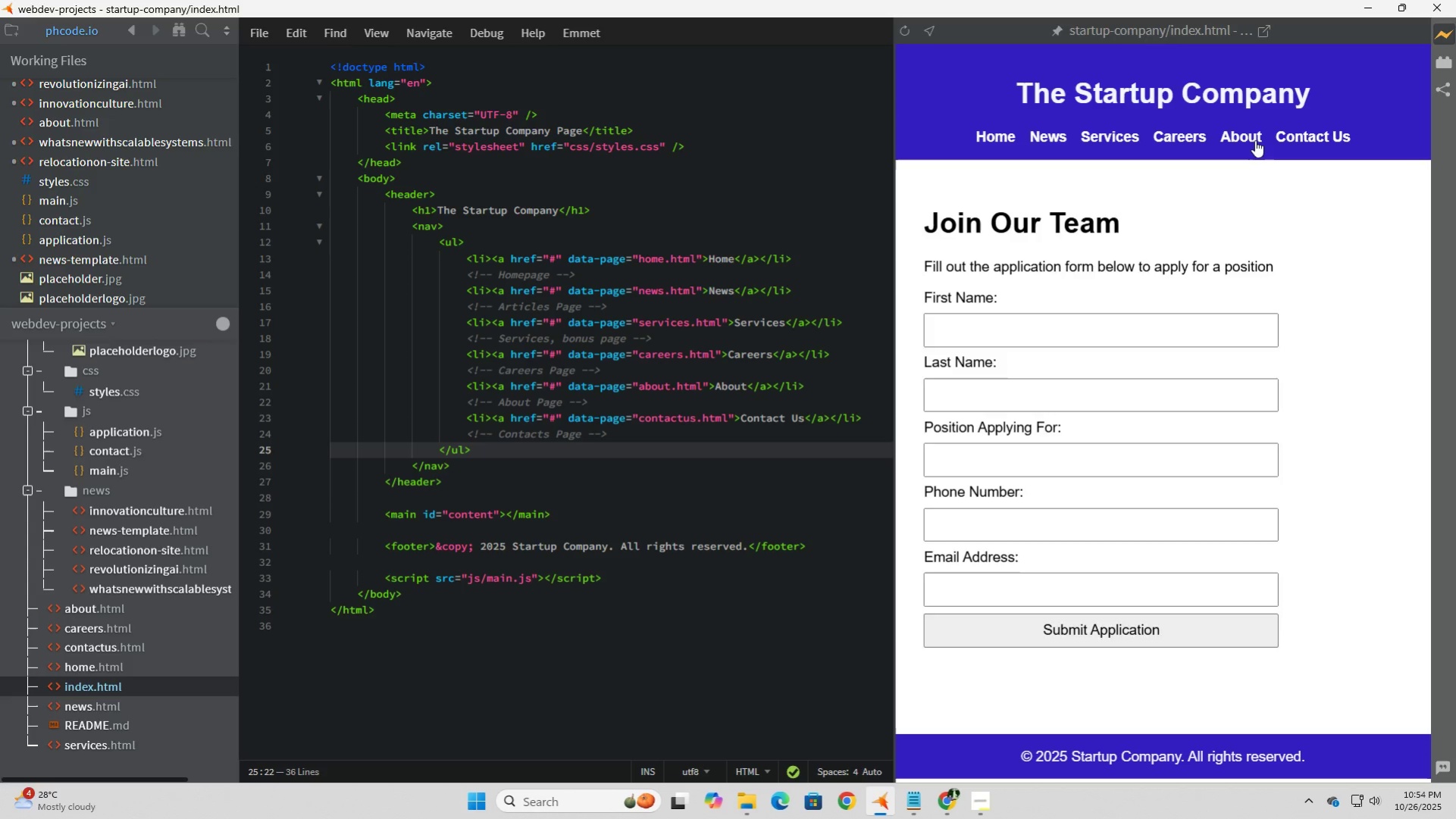 
left_click([1254, 140])
 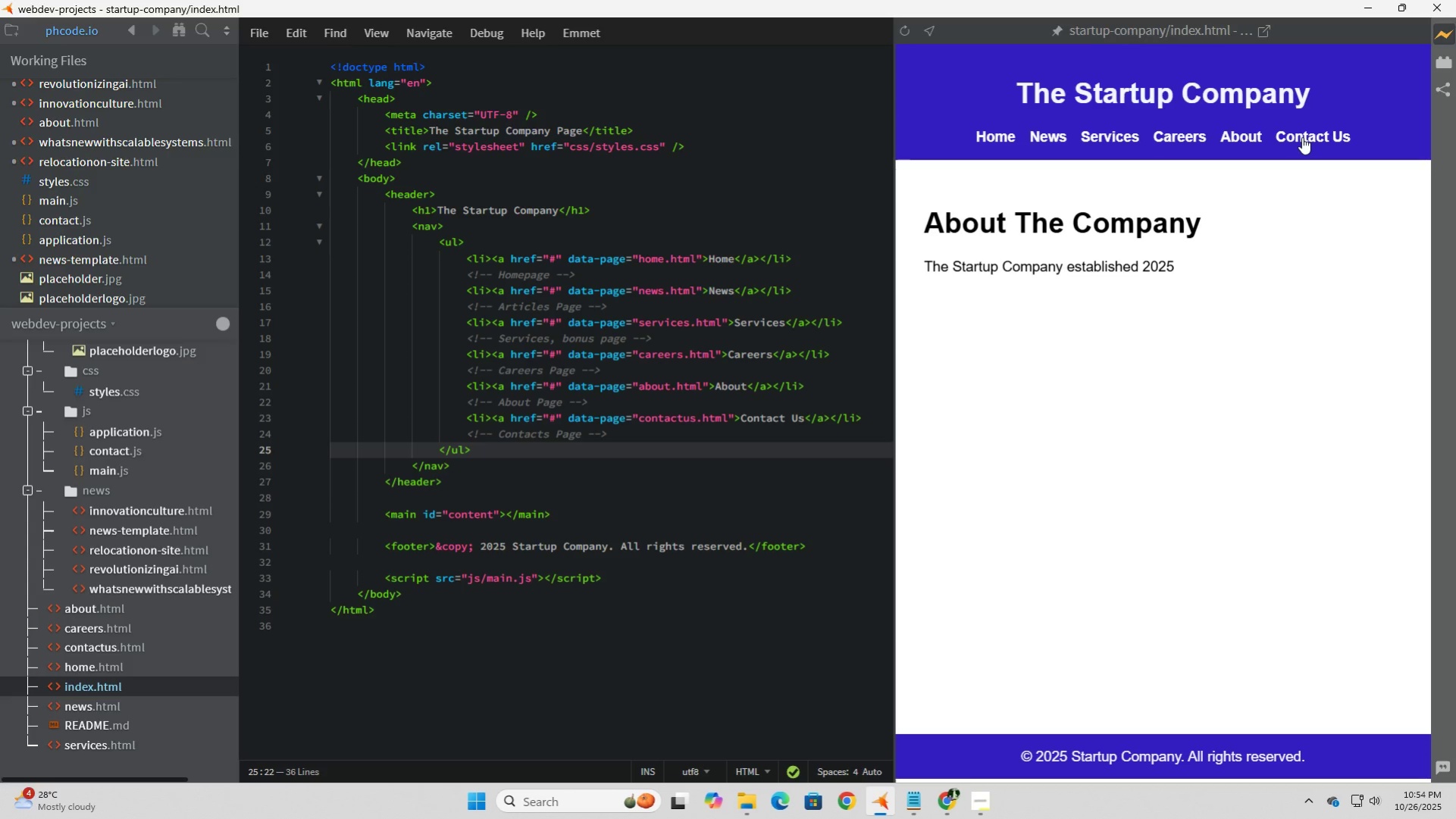 
left_click([1301, 137])
 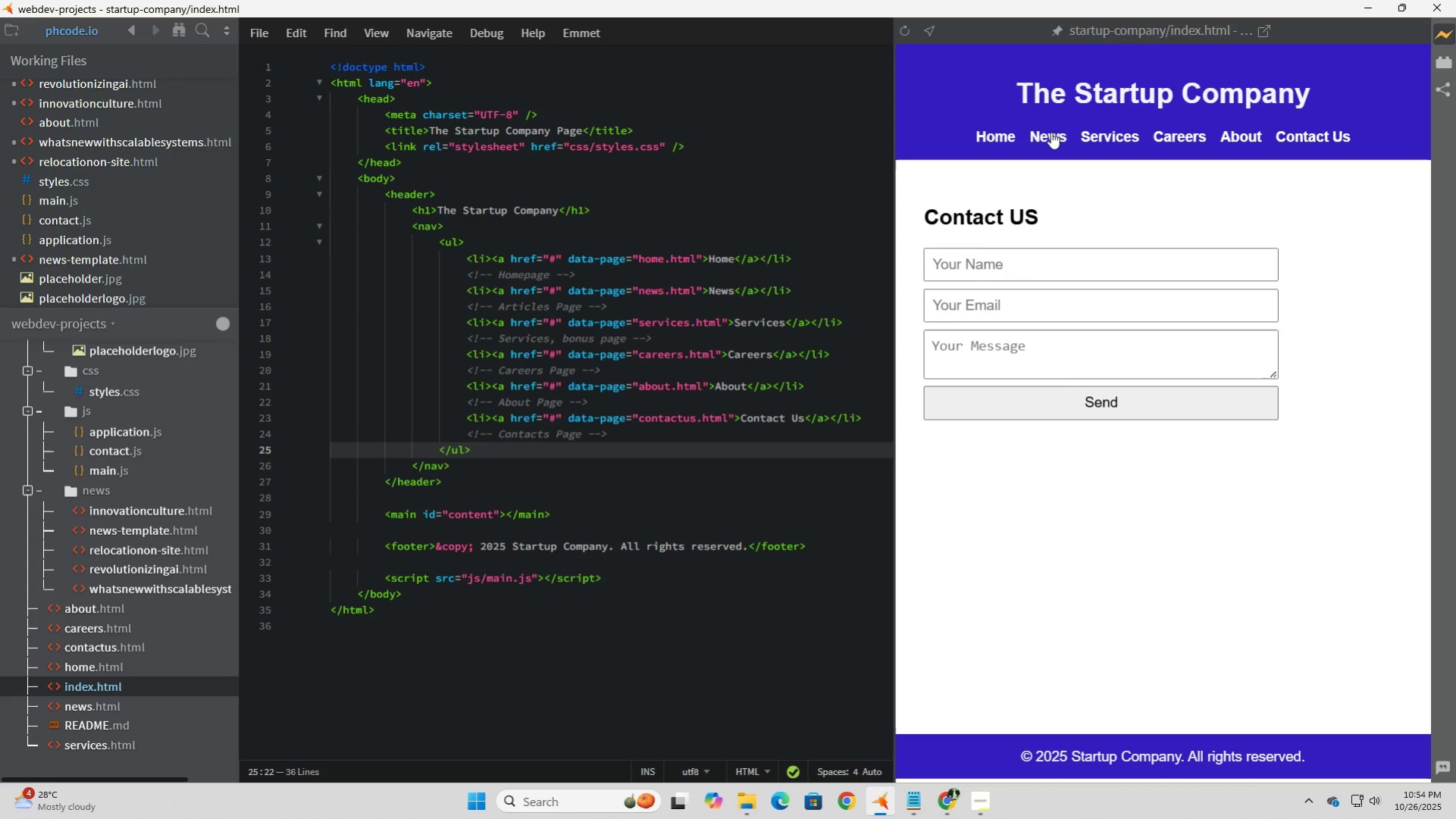 
left_click([1051, 132])
 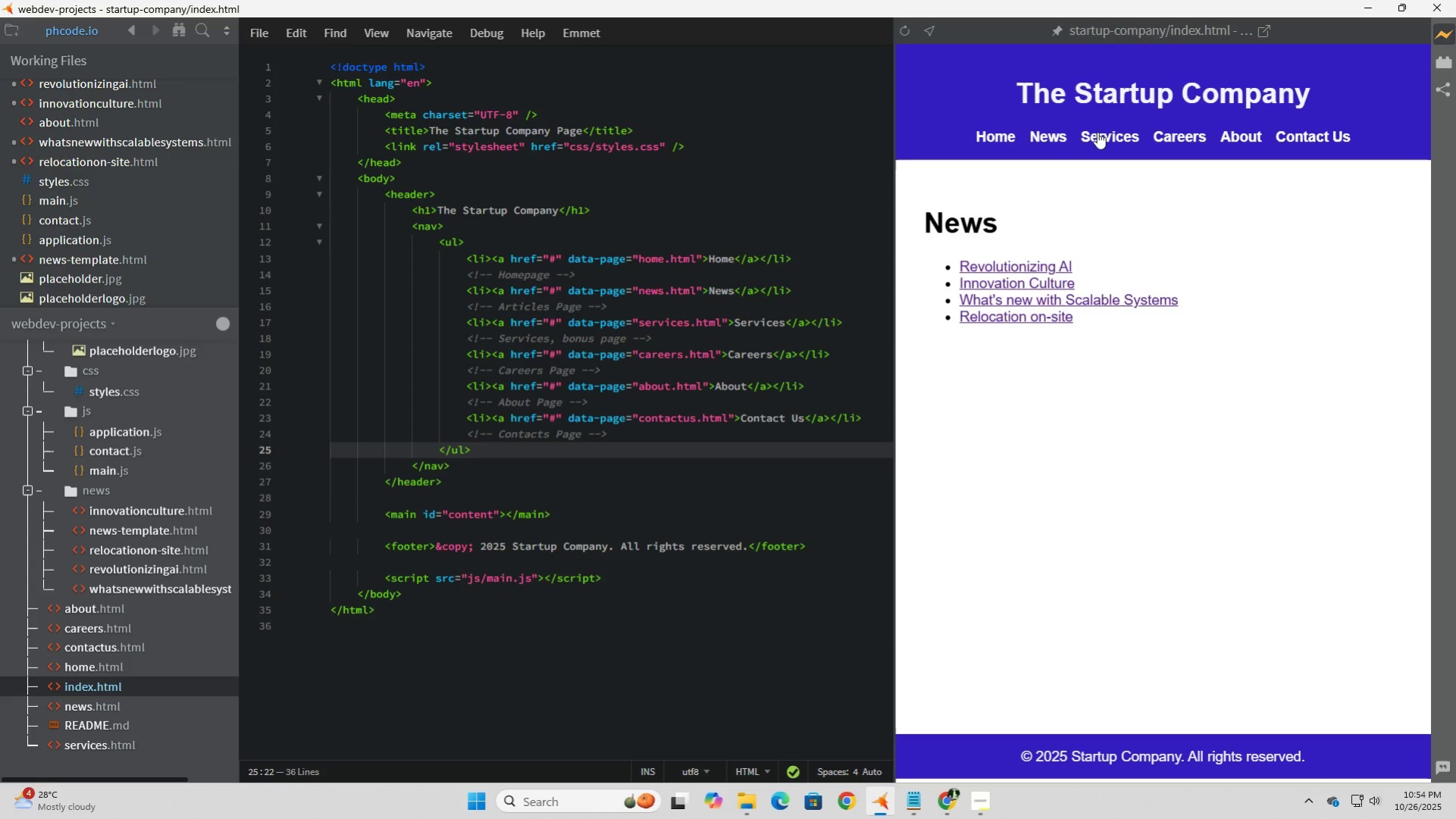 
left_click([1097, 132])
 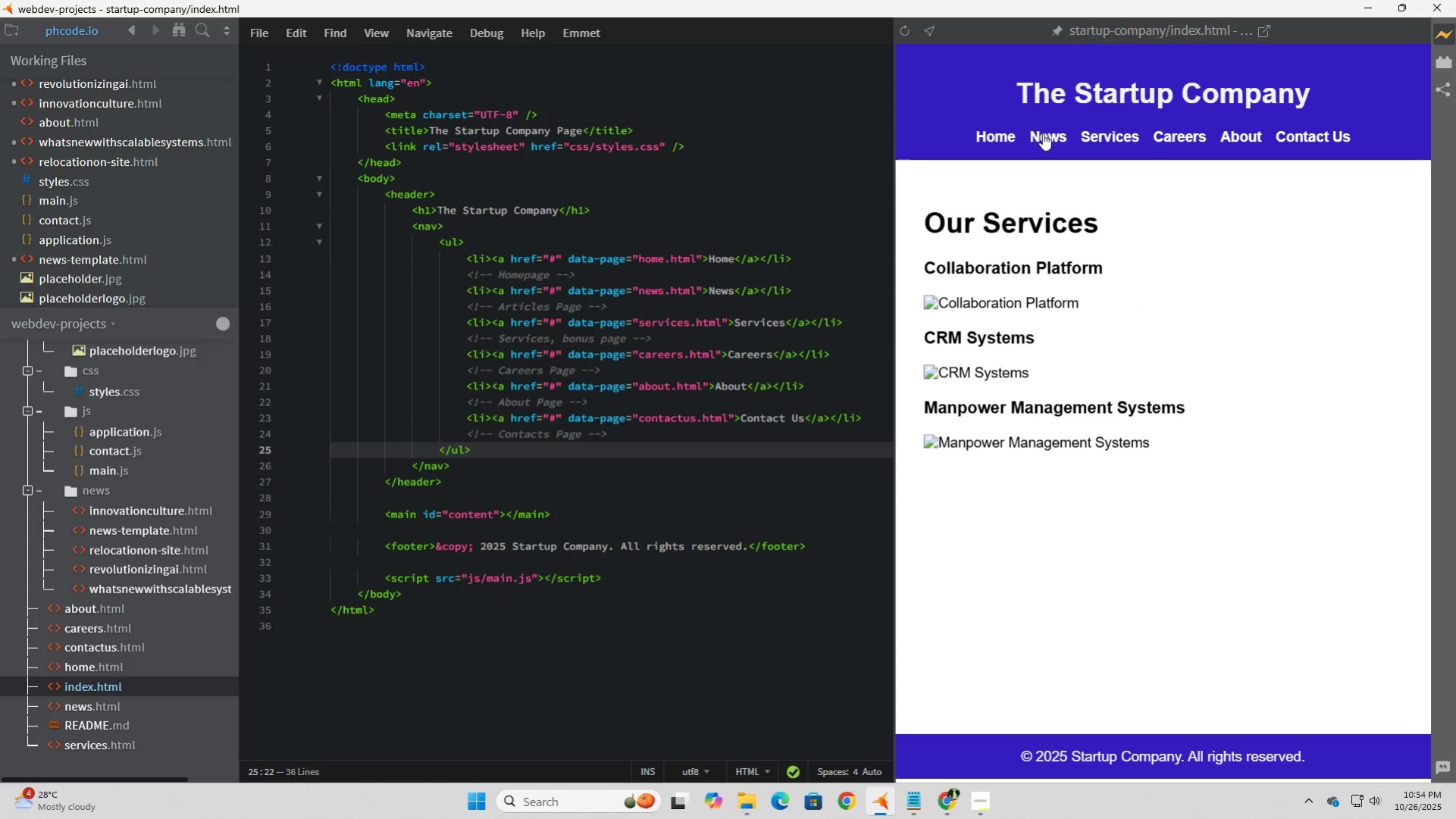 
left_click([1042, 133])
 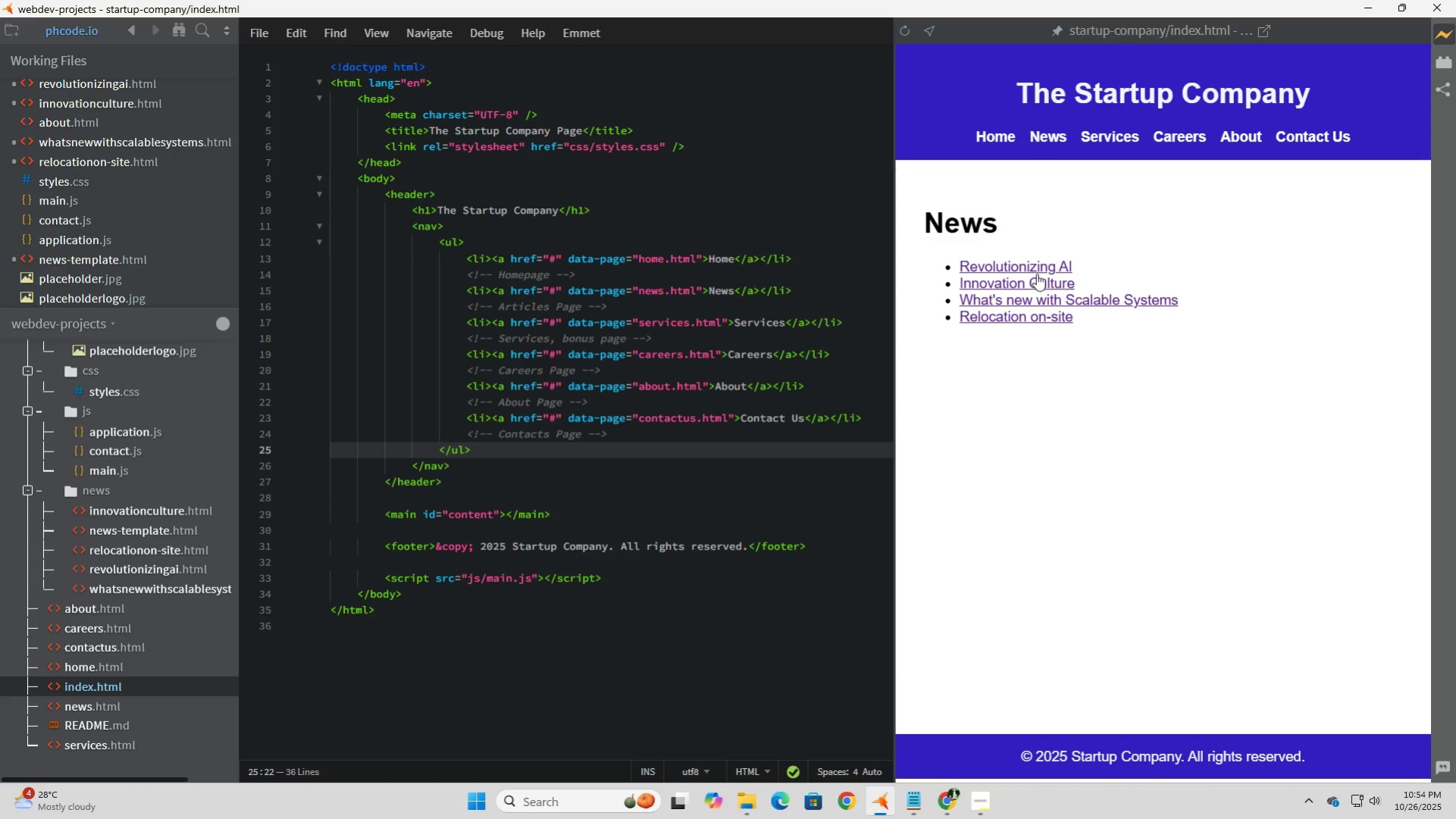 
left_click([1044, 244])
 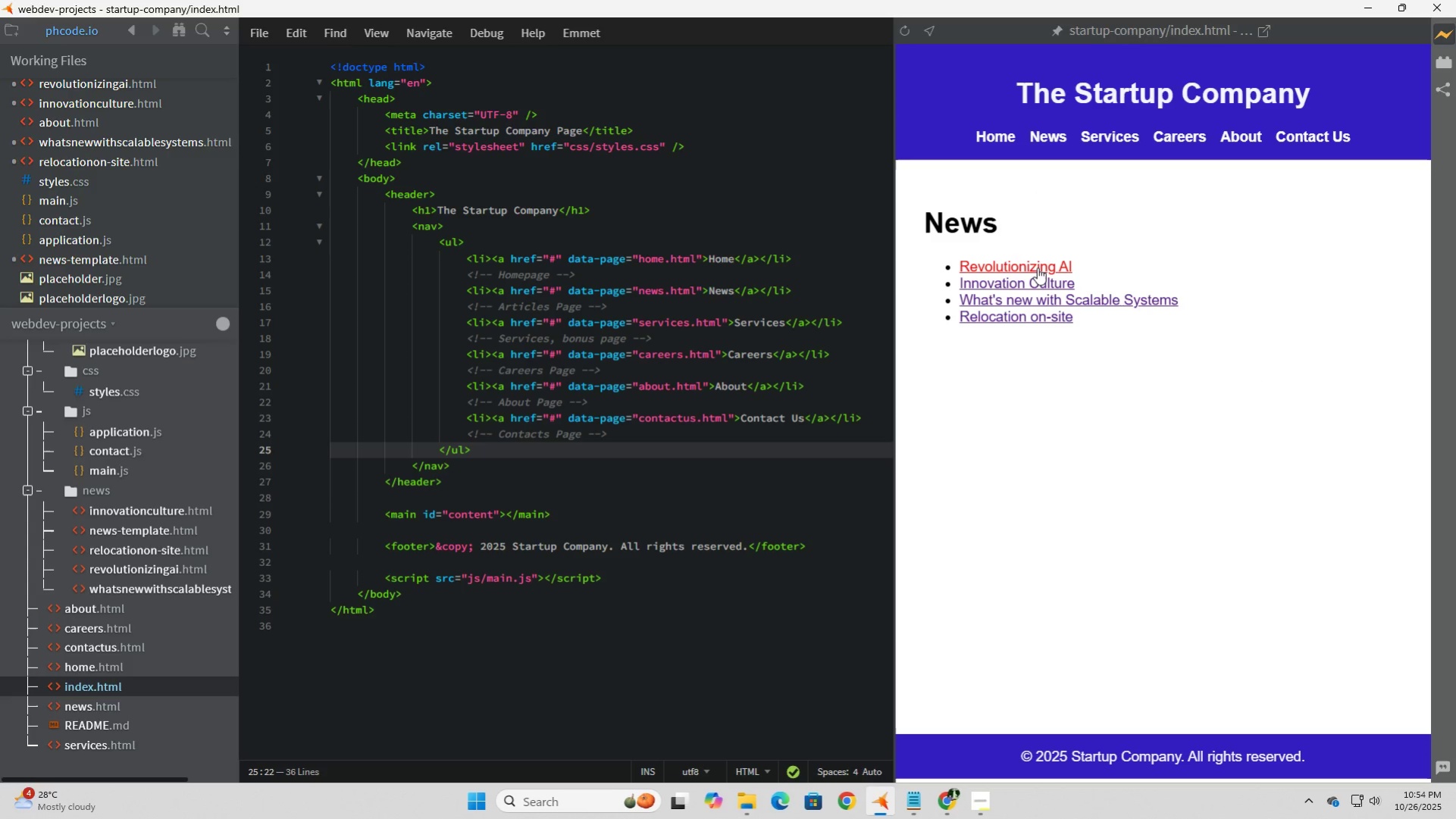 
left_click([1037, 267])
 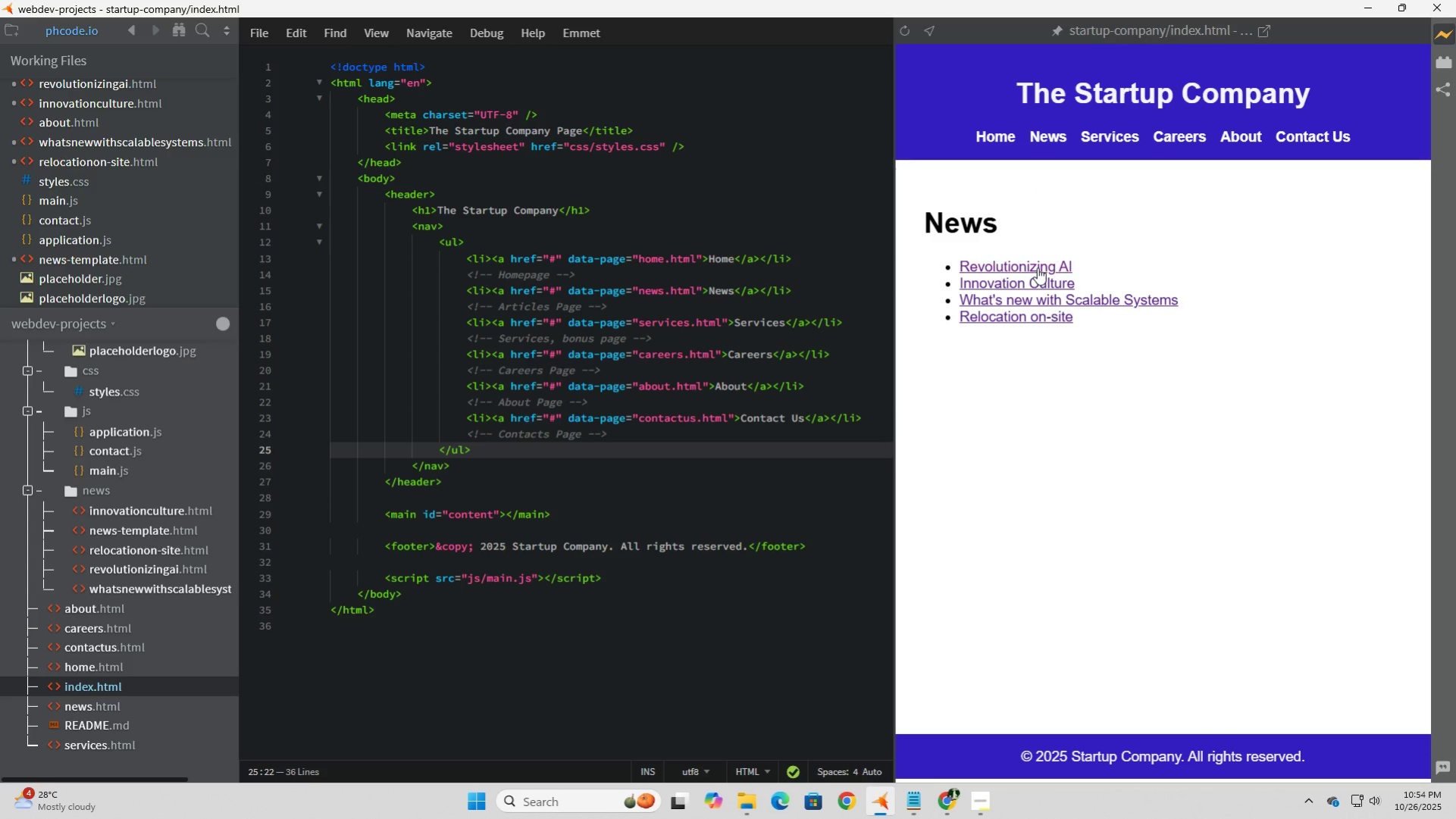 
left_click([1037, 267])
 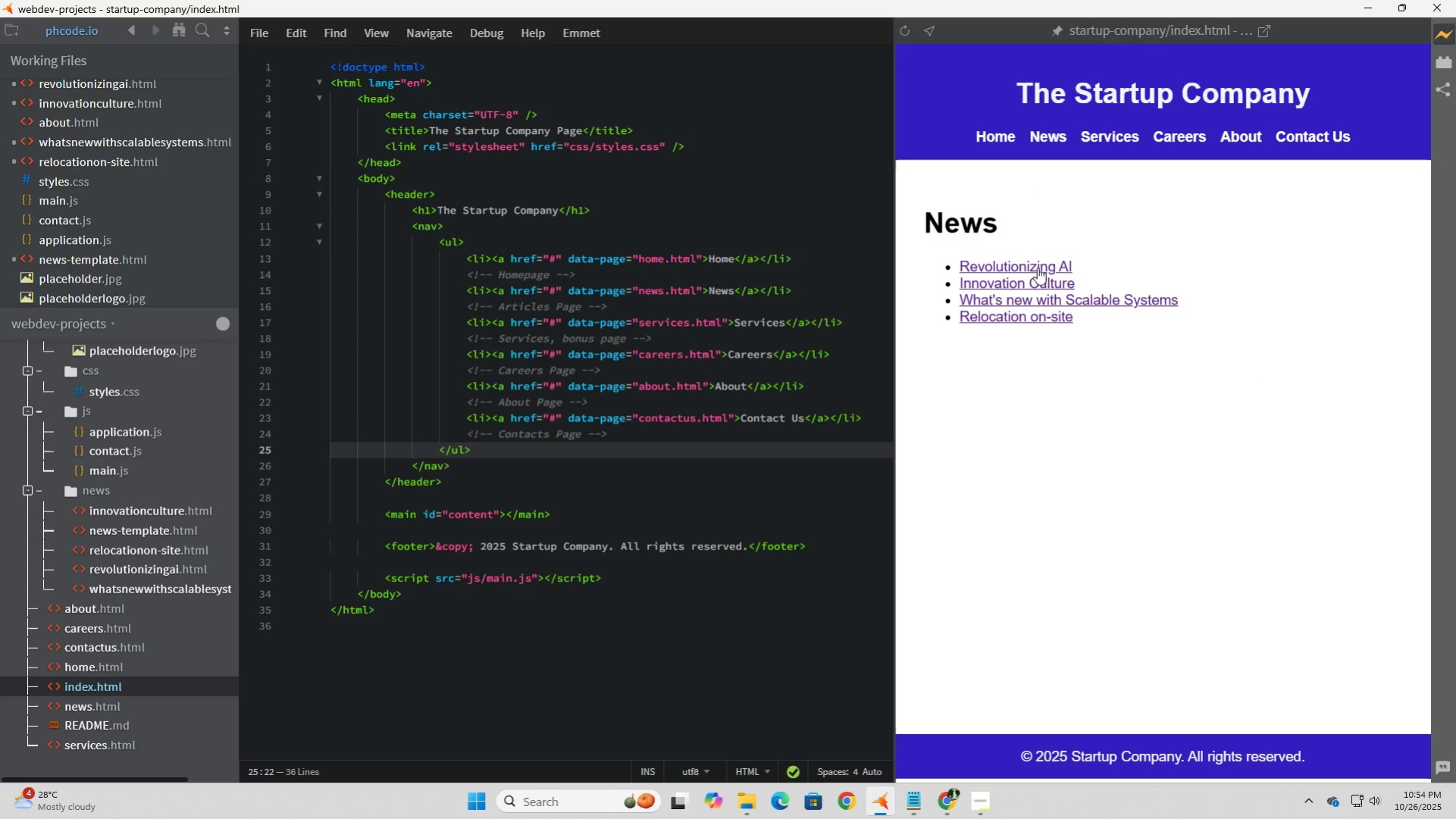 
left_click([1037, 267])
 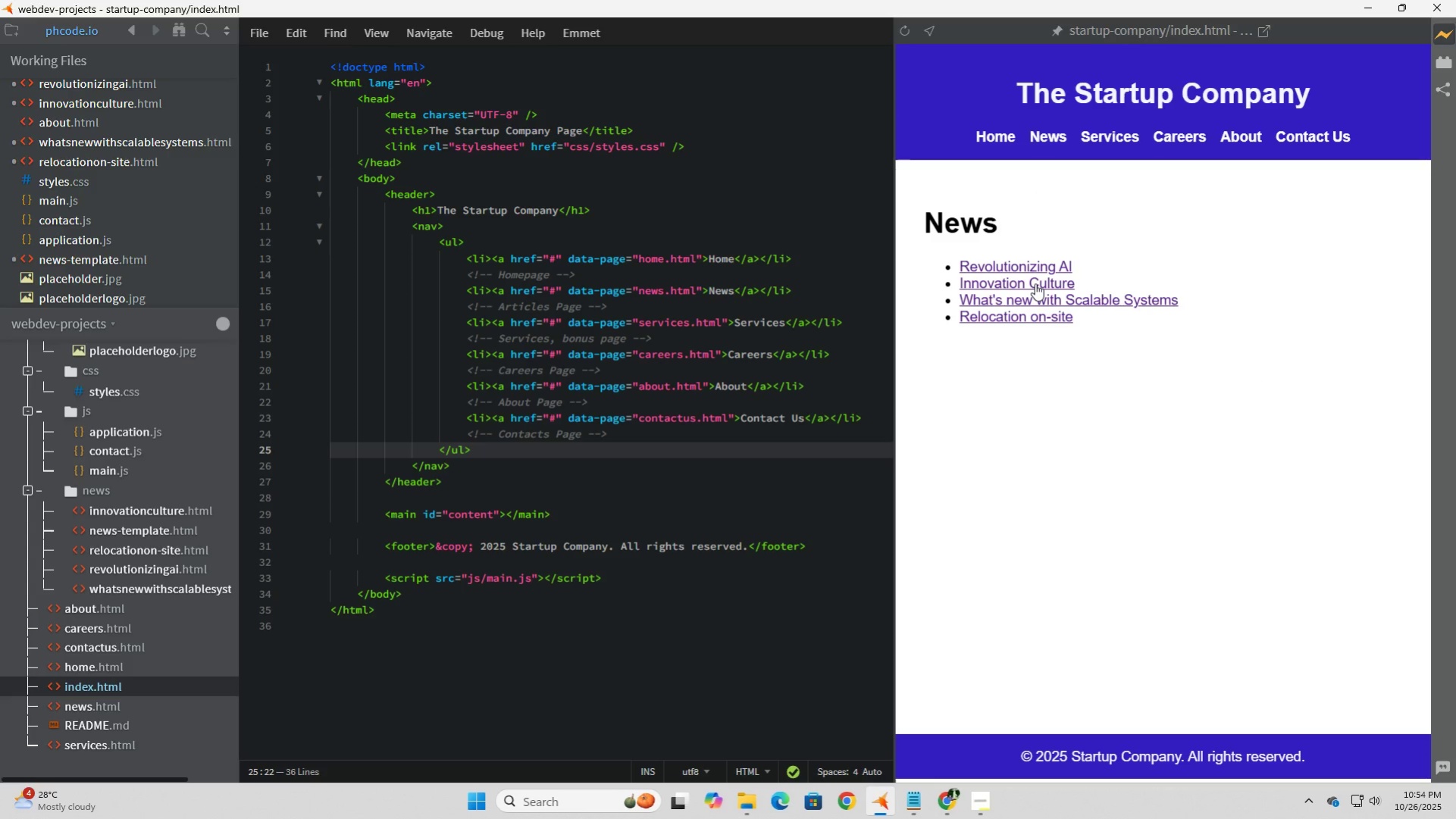 
double_click([1035, 283])
 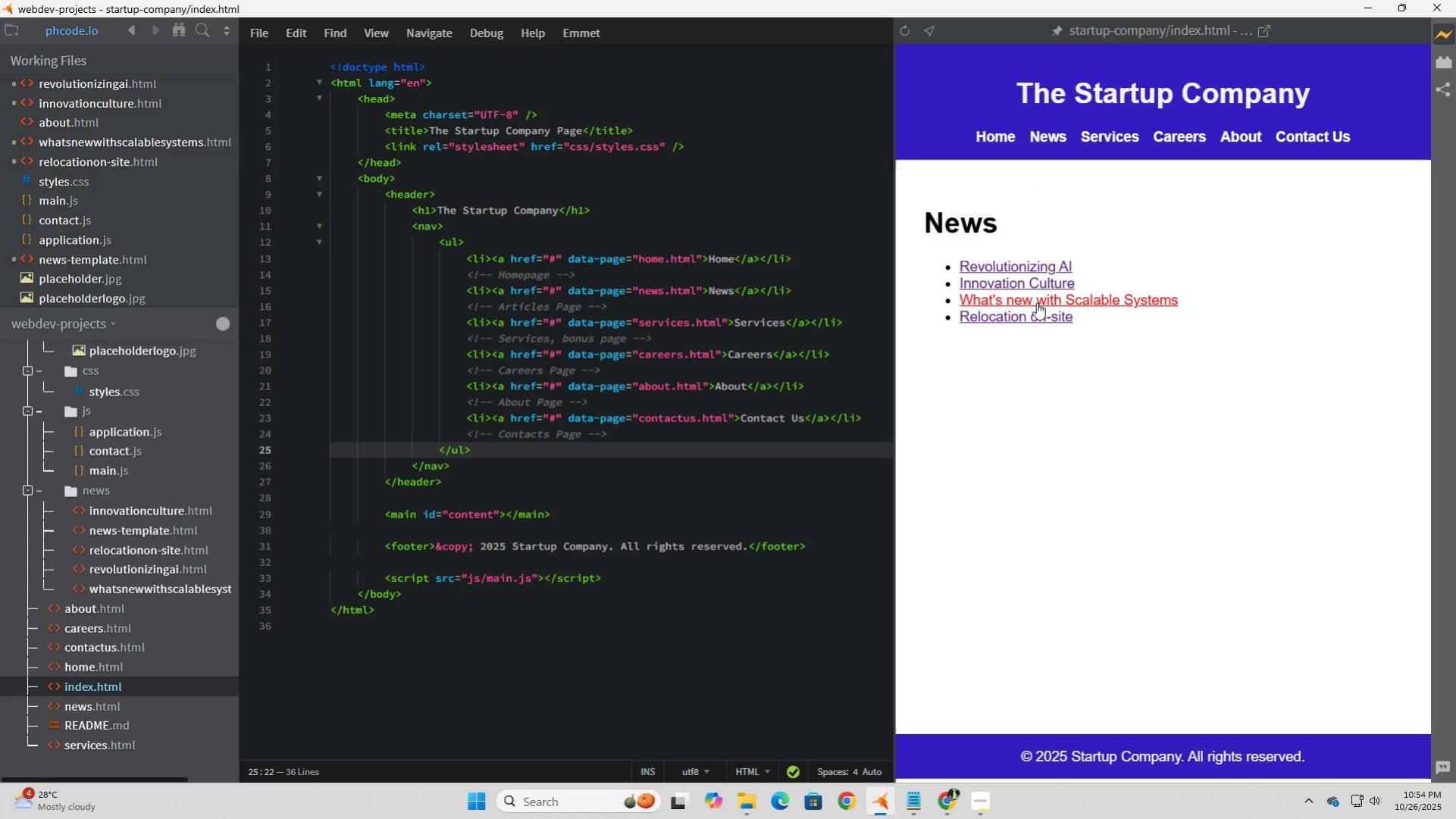 
left_click([1036, 302])
 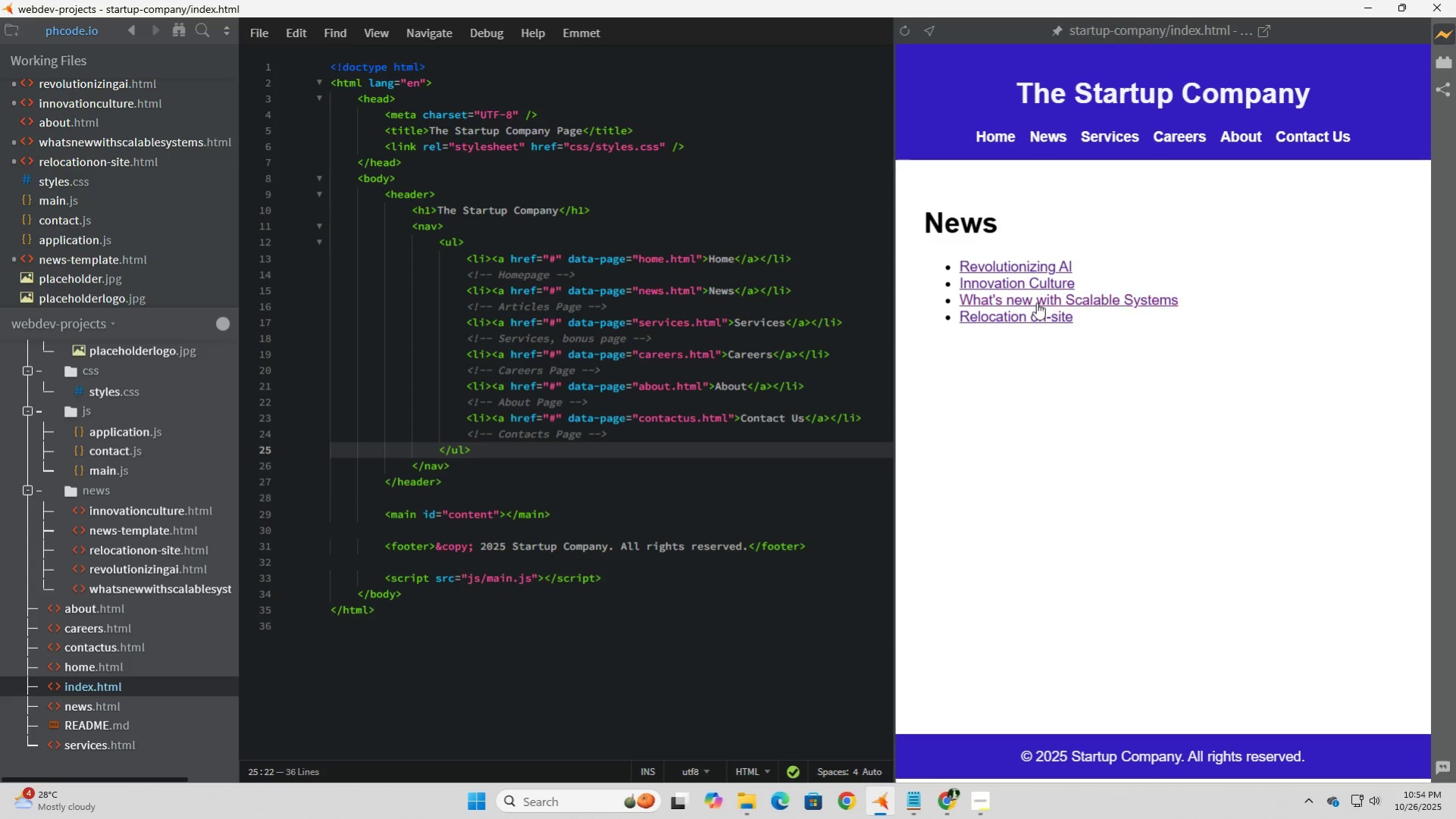 
left_click([1036, 302])
 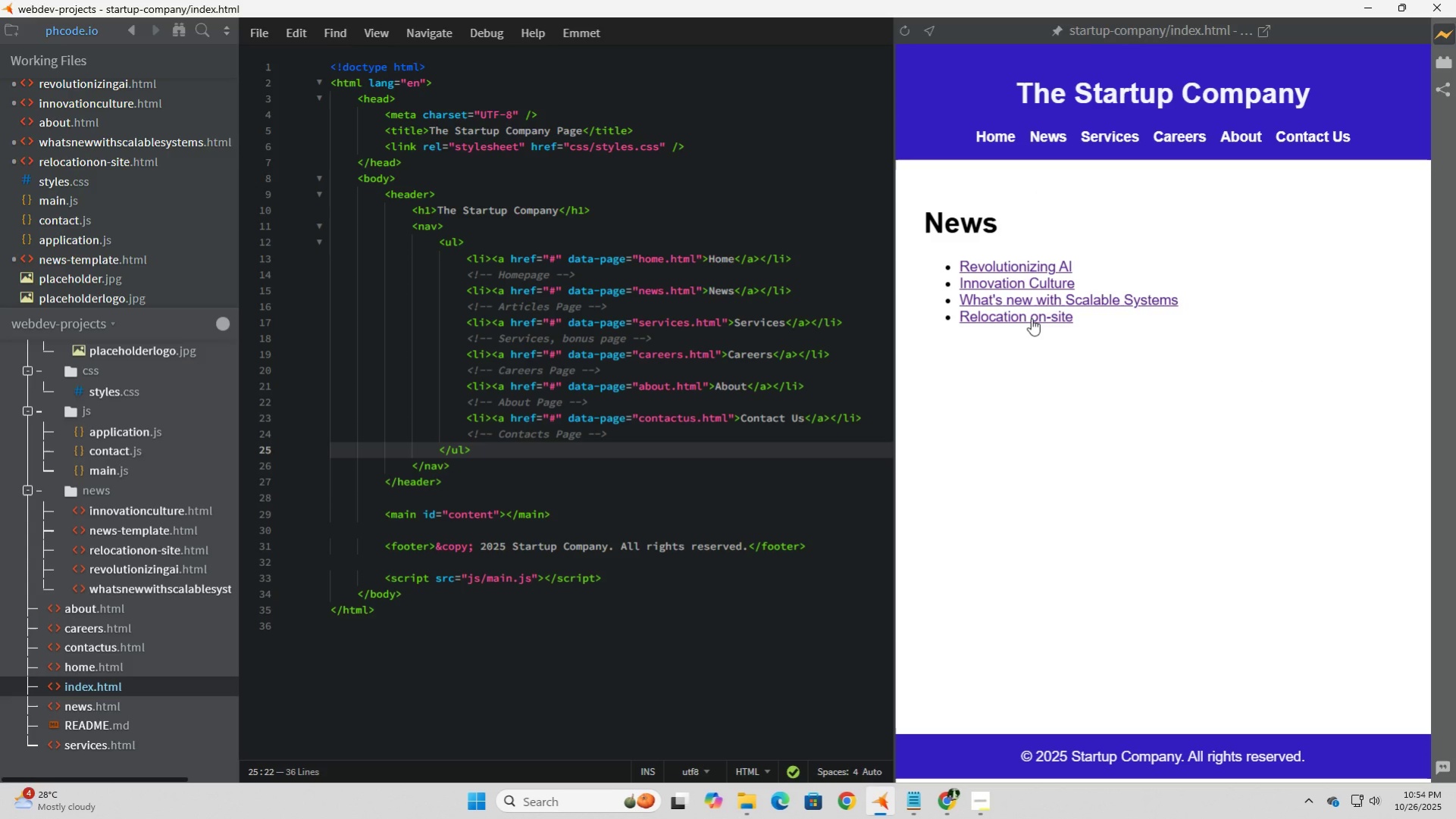 
double_click([1031, 318])
 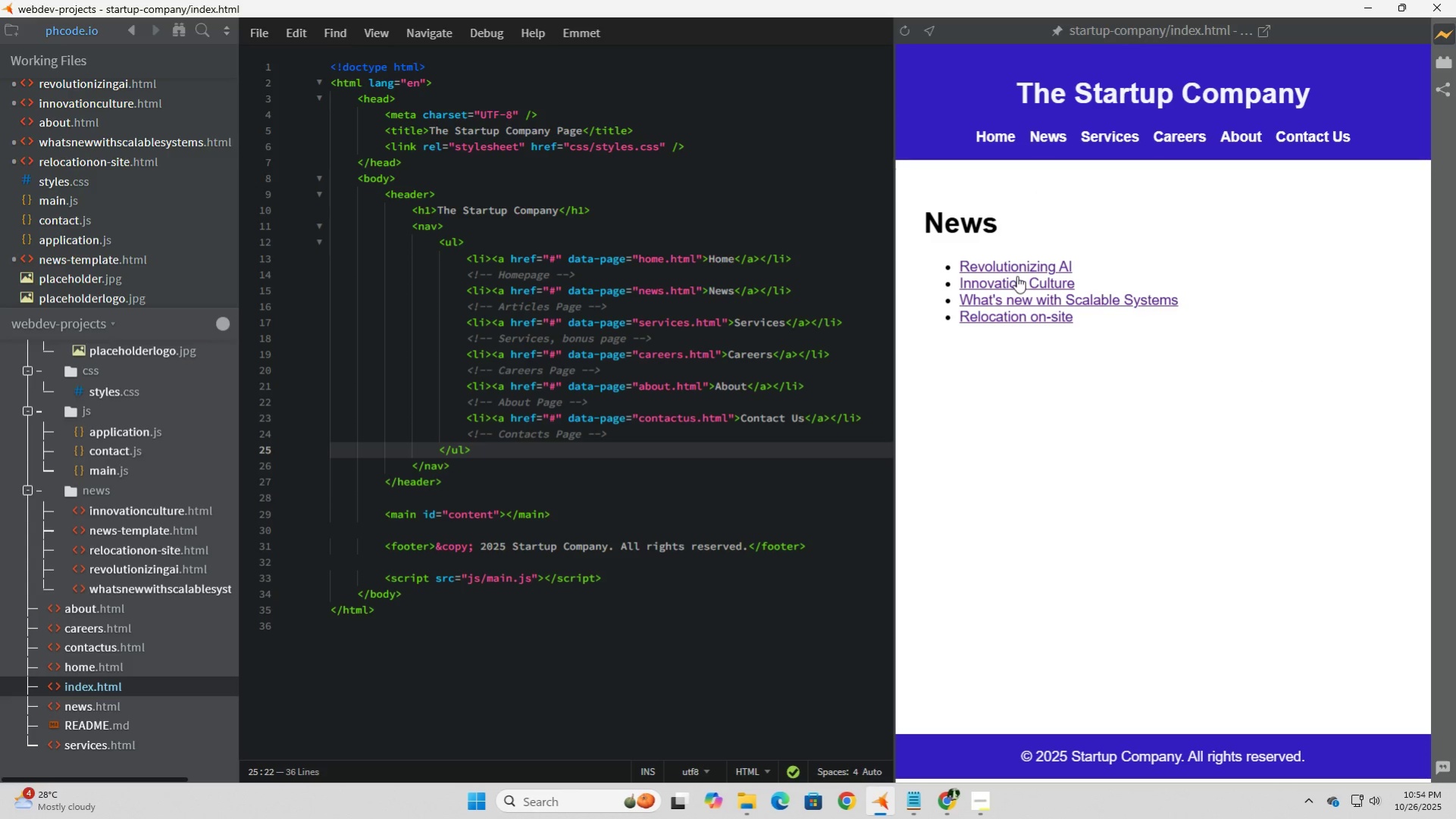 
left_click([1016, 269])
 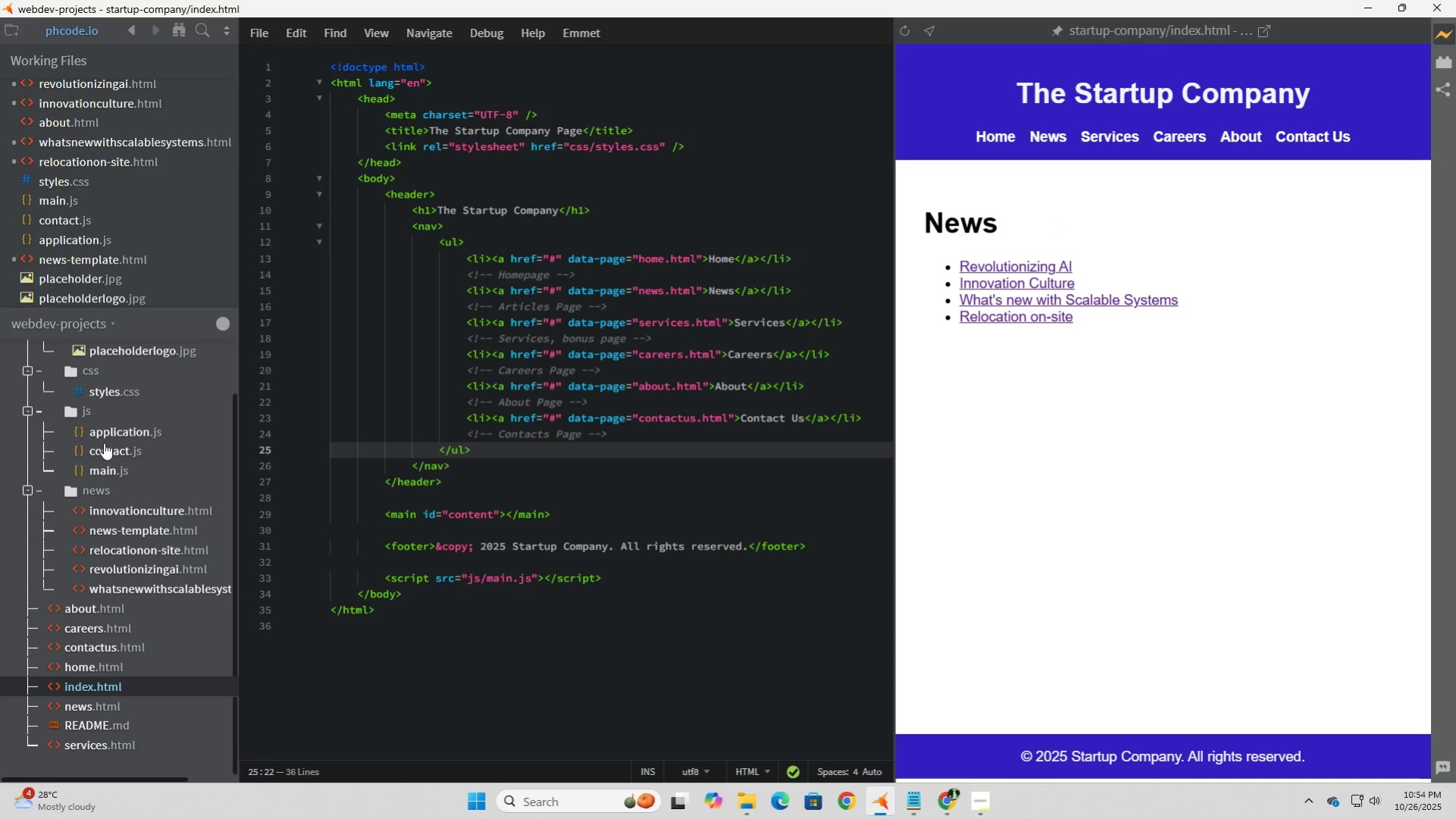 
wait(7.02)
 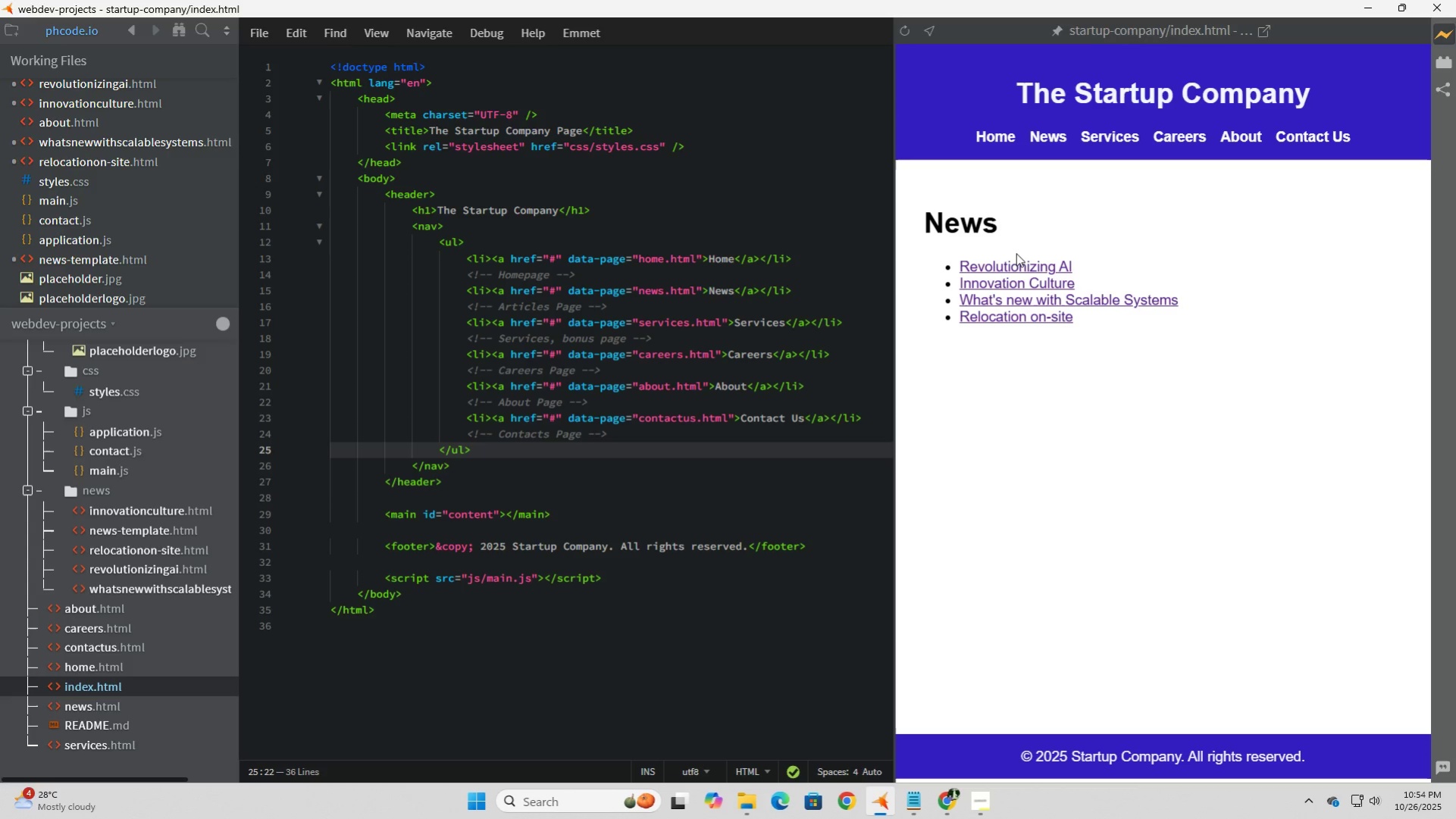 
left_click([110, 398])
 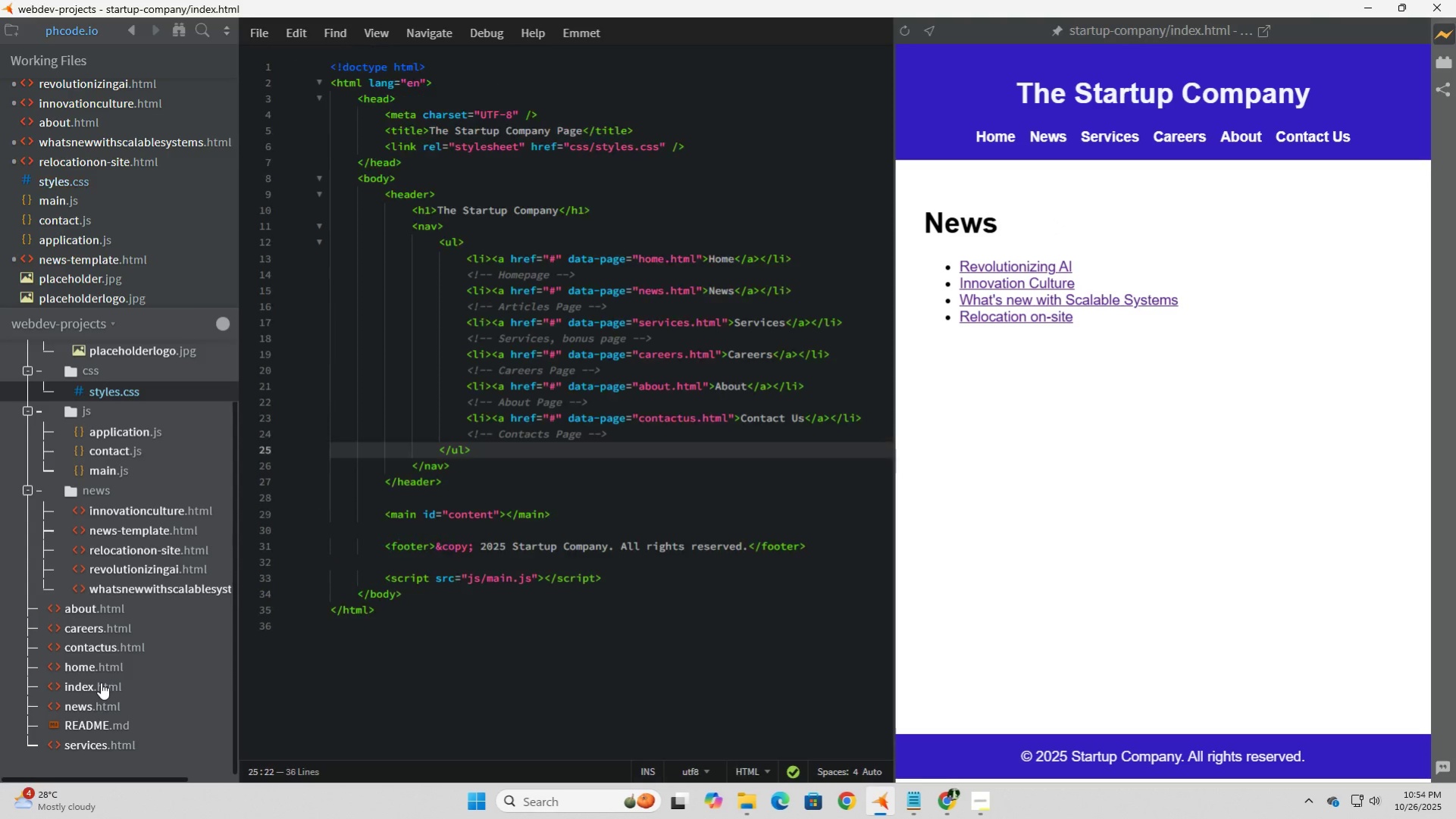 
left_click([98, 711])